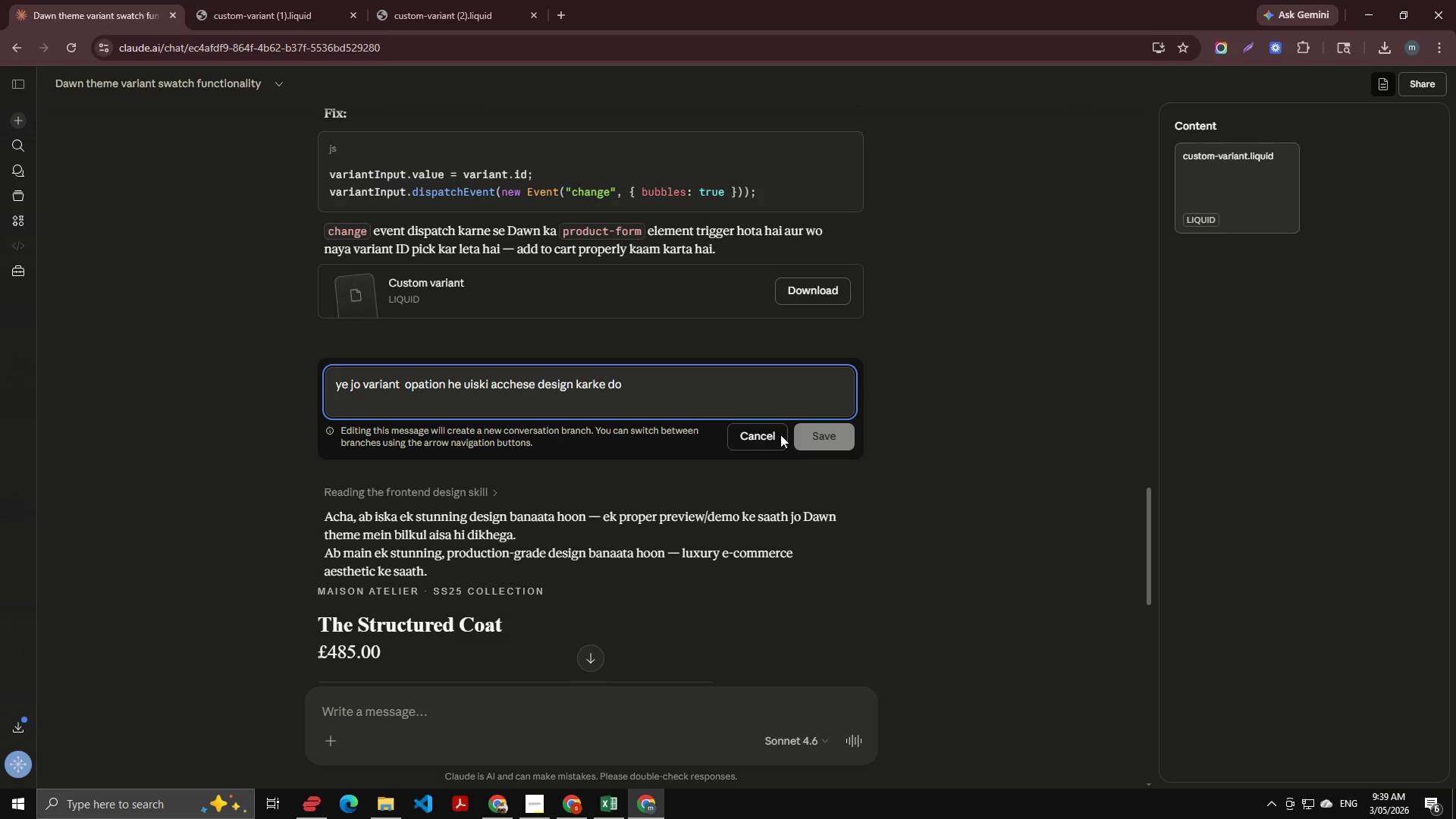 
left_click([686, 404])
 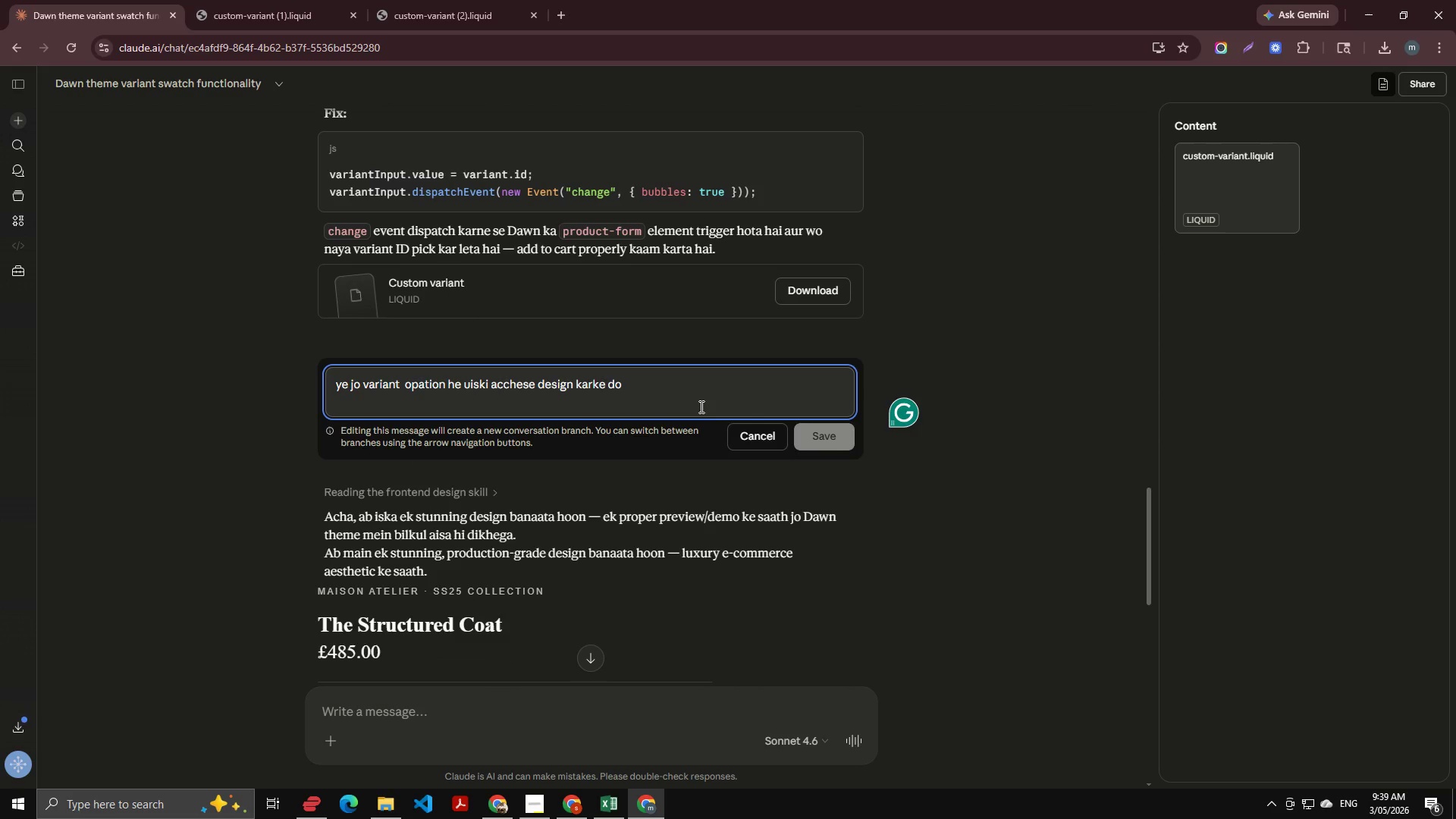 
key(Space)
 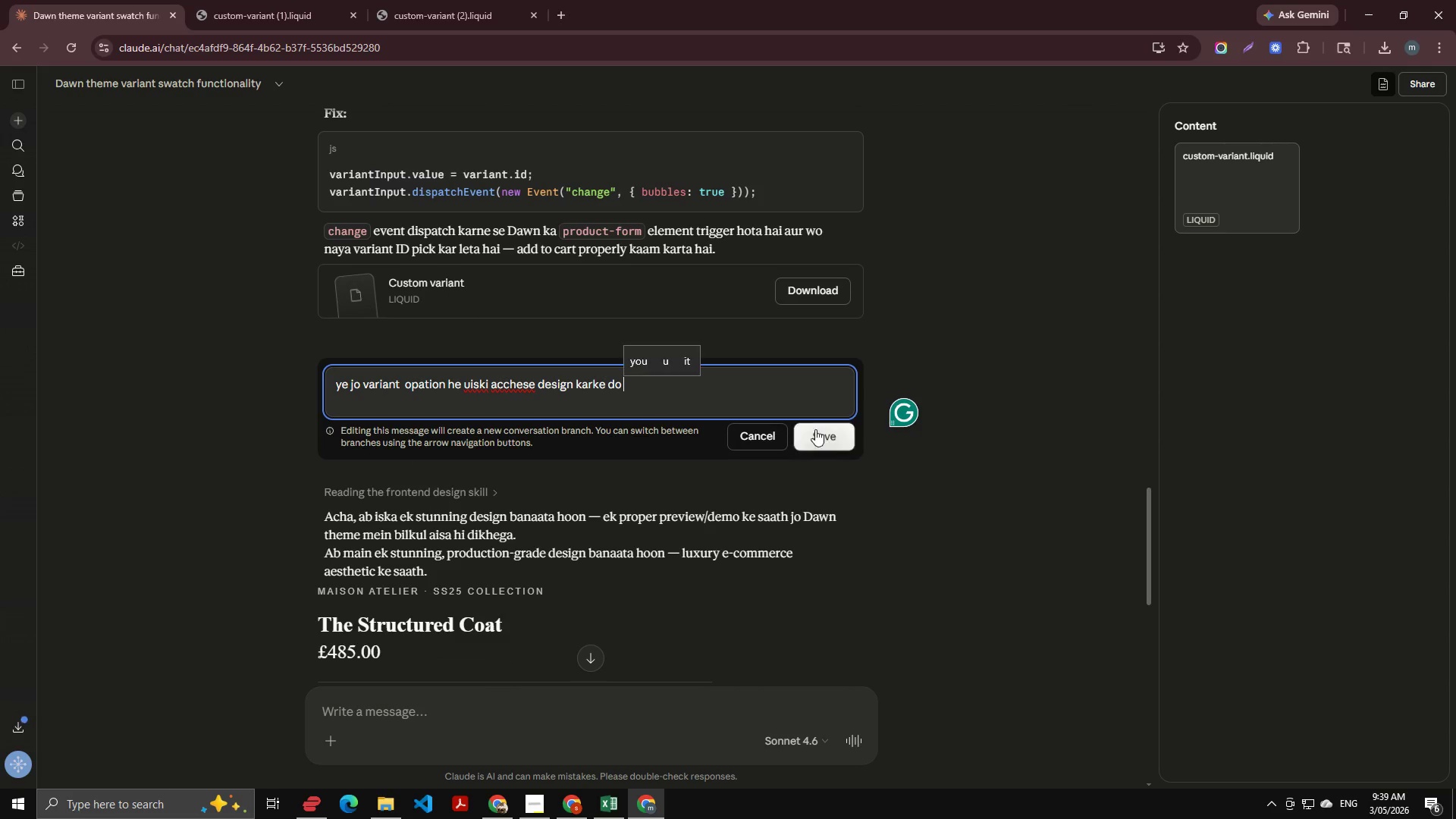 
left_click([836, 429])
 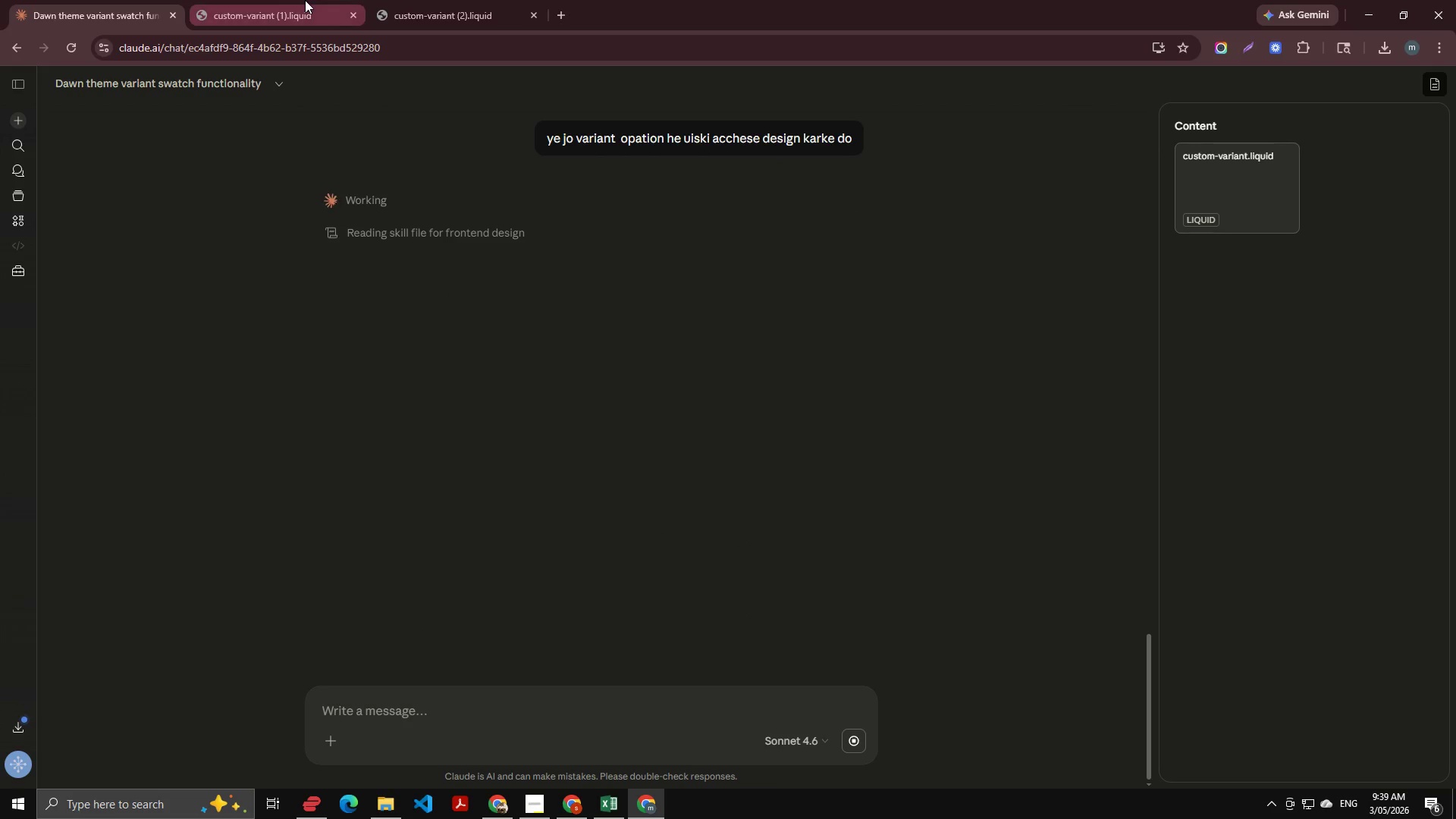 
wait(7.02)
 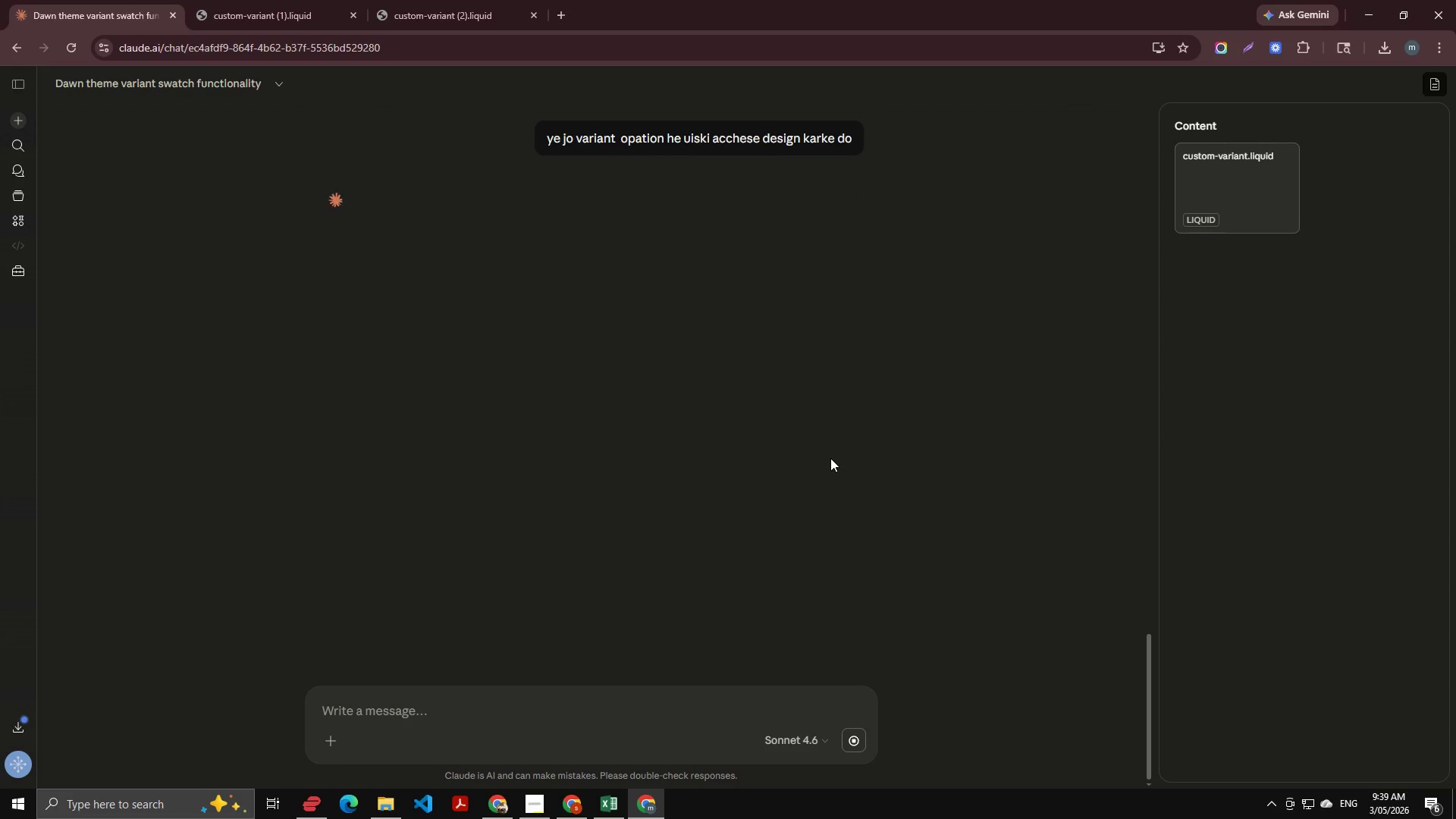 
left_click([394, 234])
 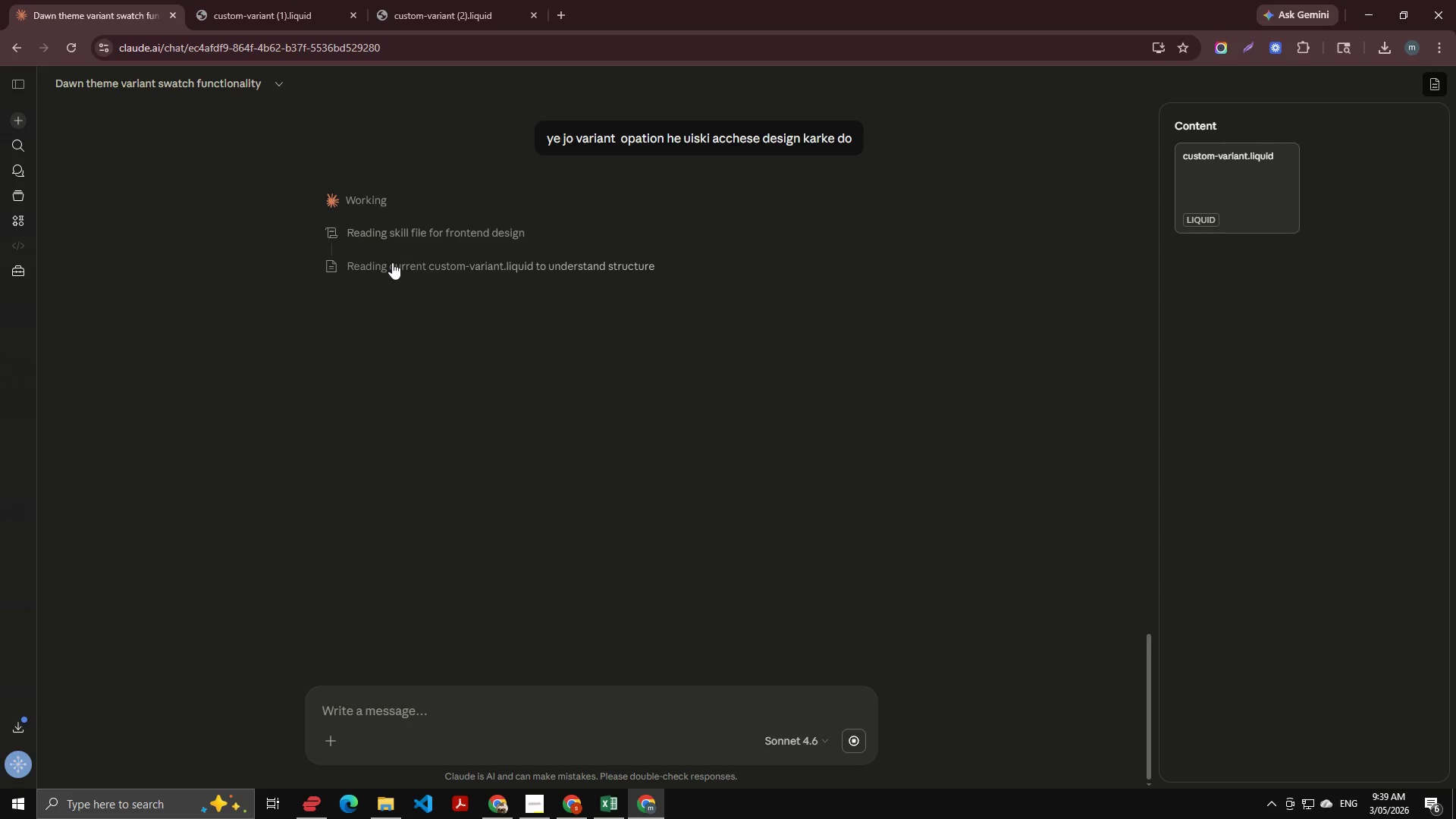 
left_click([392, 263])
 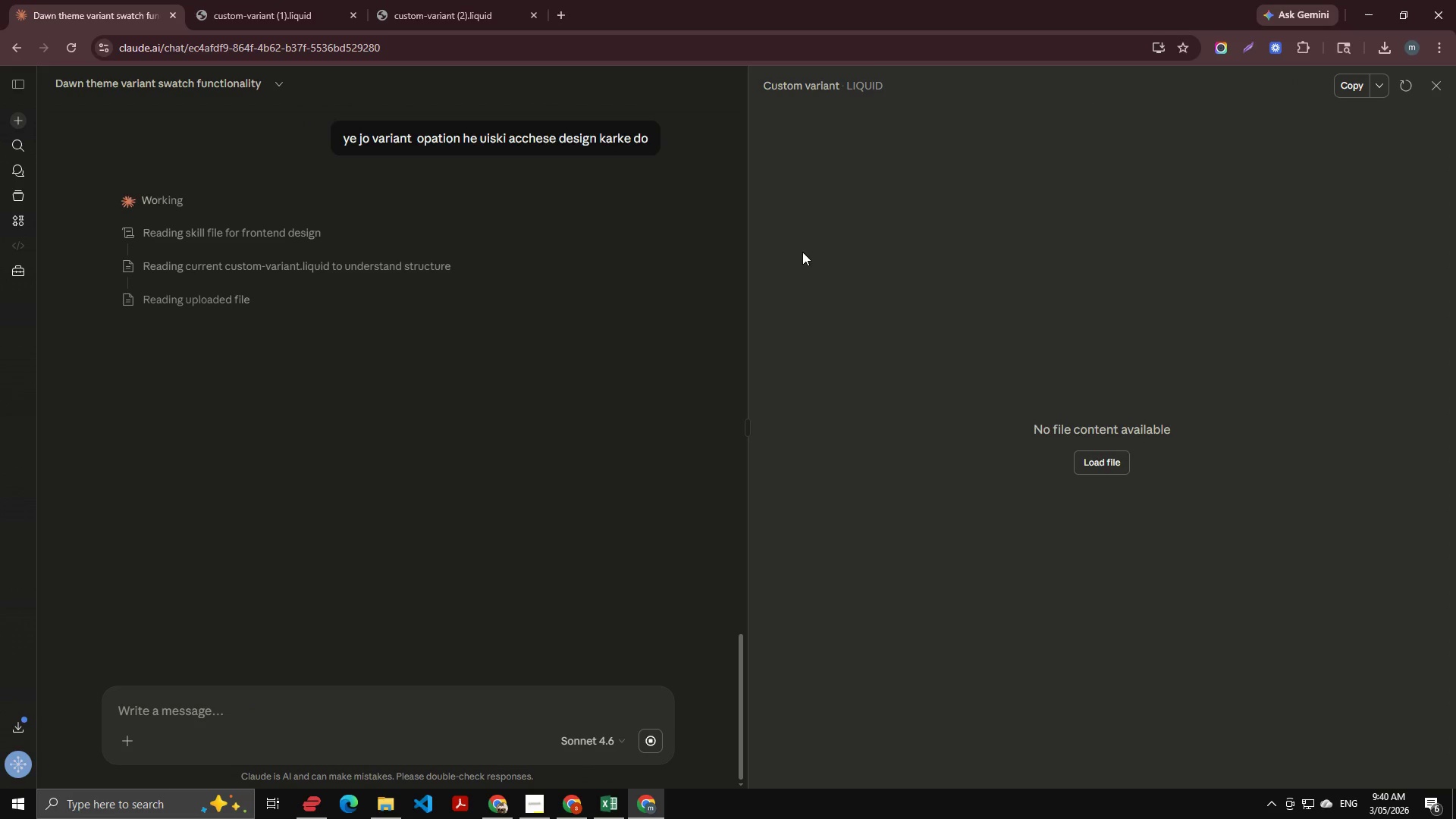 
left_click([1441, 79])
 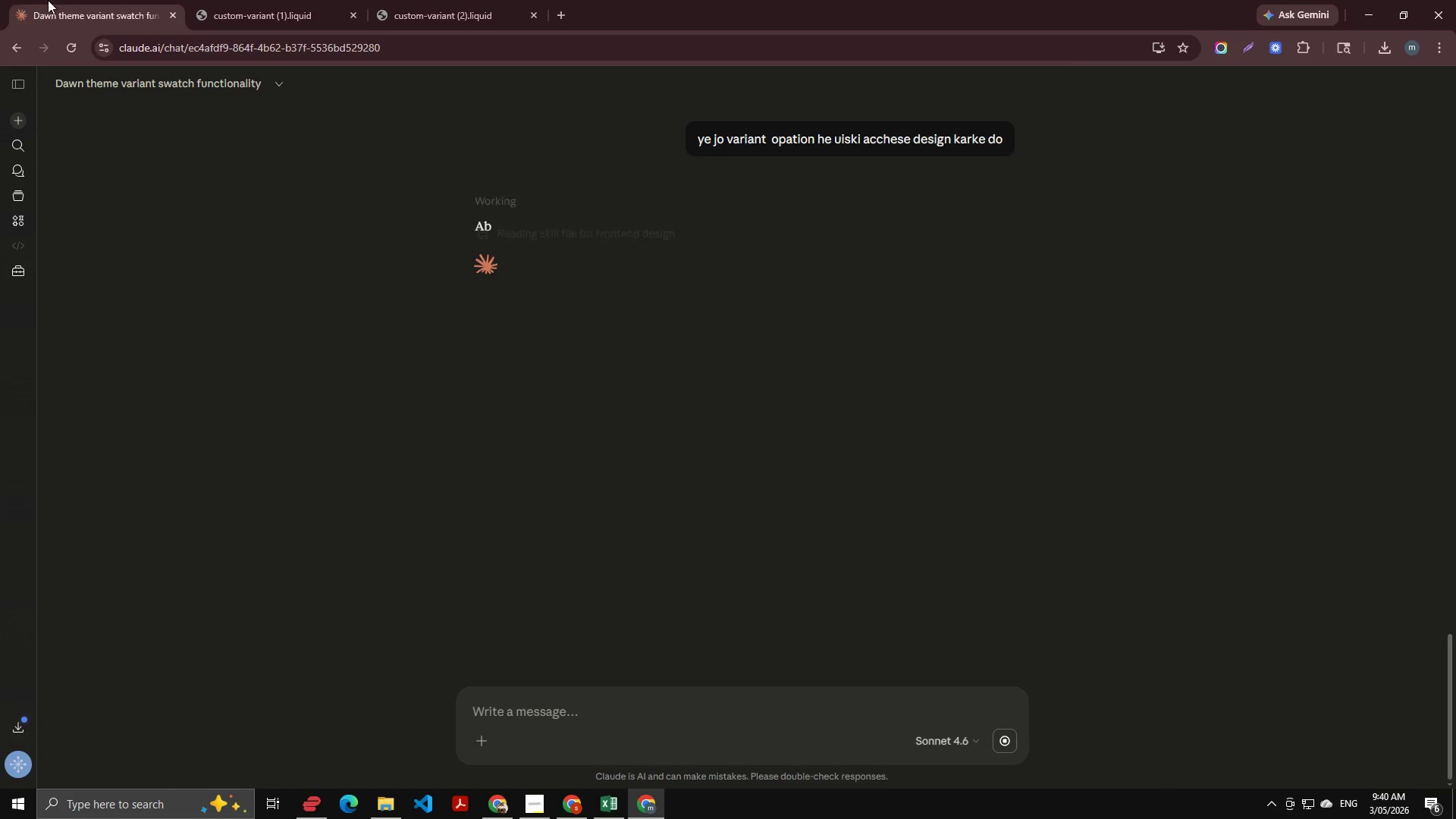 
left_click([309, 0])
 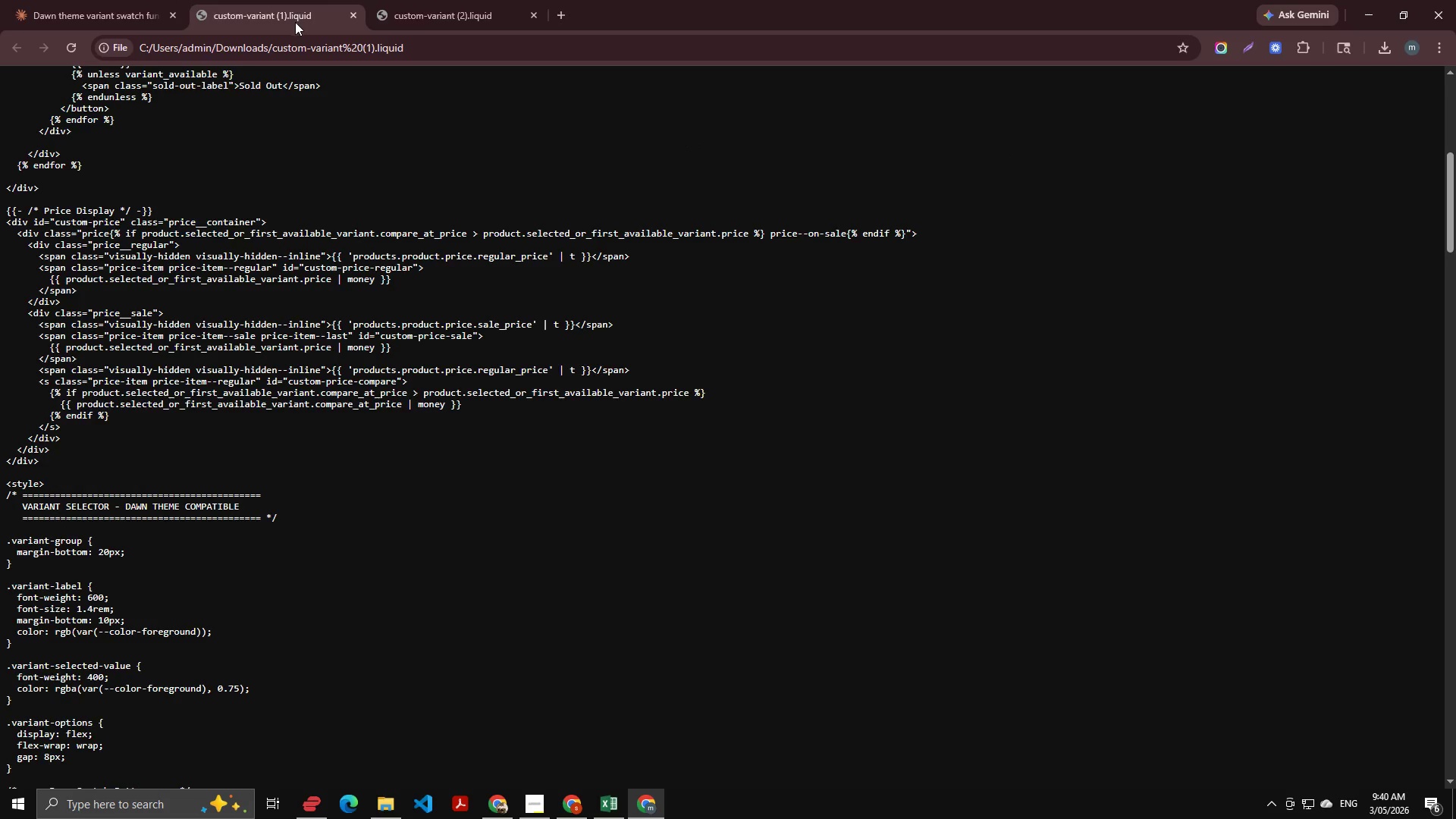 
key(Alt+AltLeft)
 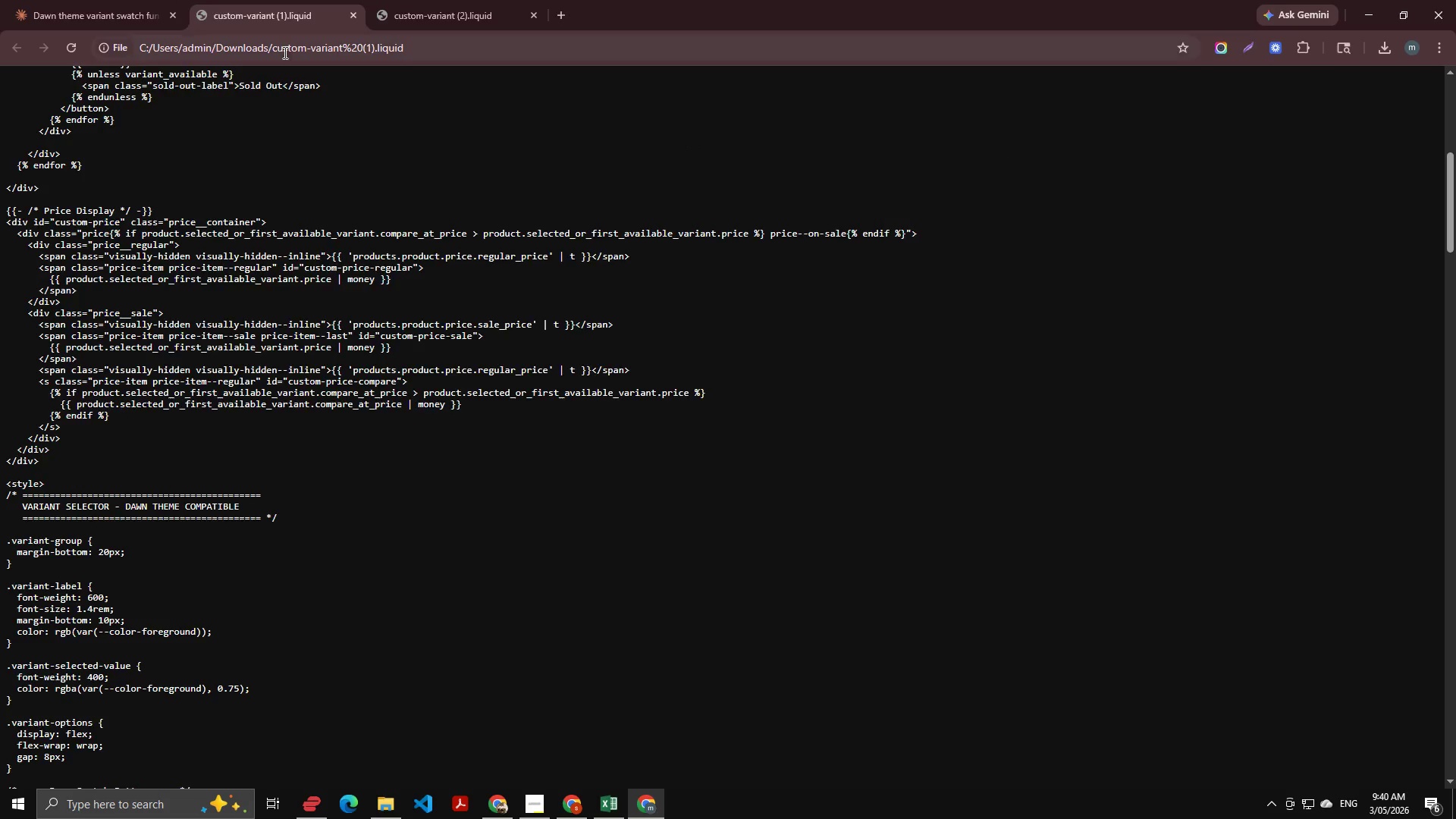 
key(Alt+Tab)
 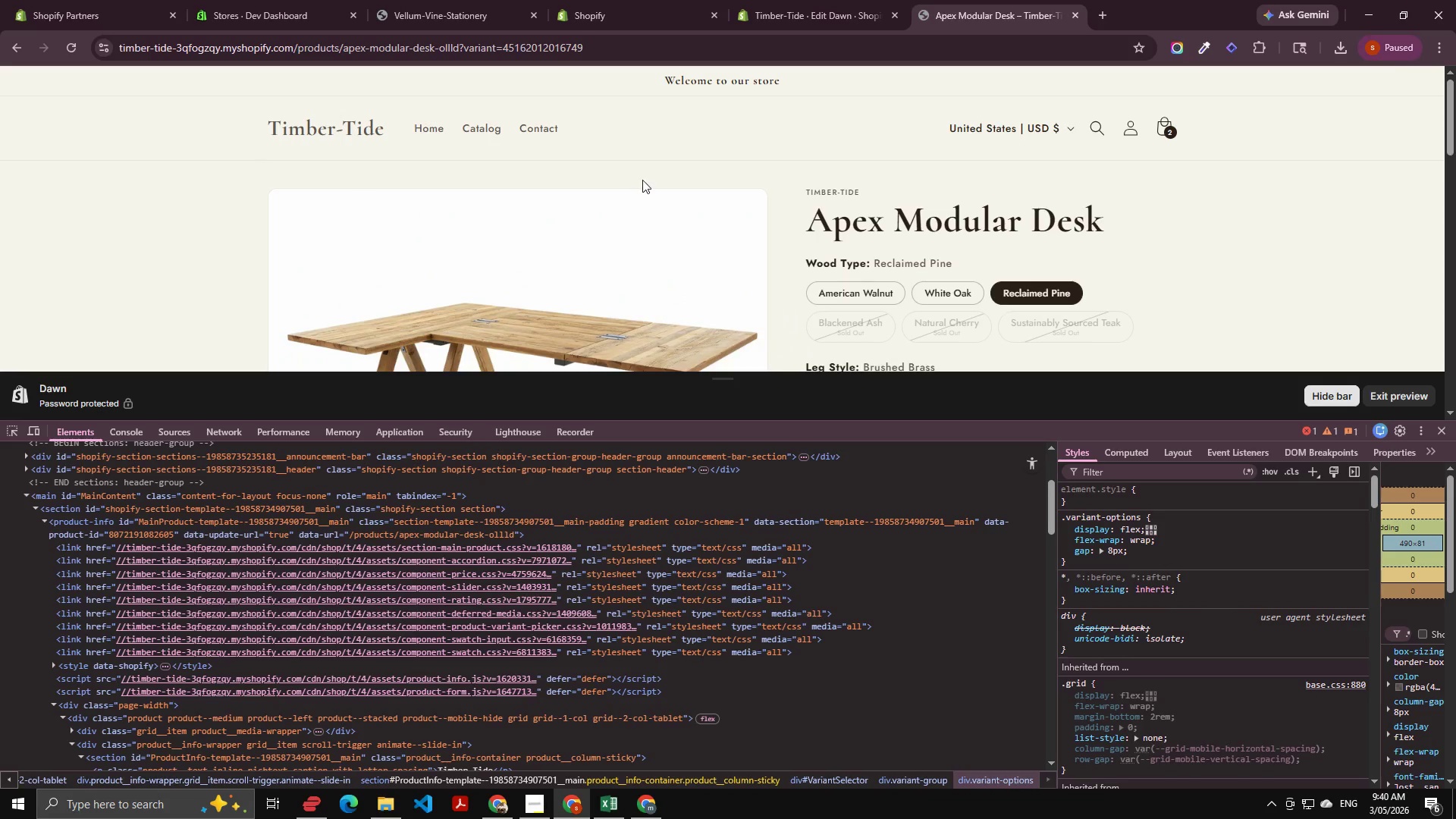 
scroll: coordinate [698, 249], scroll_direction: down, amount: 3.0
 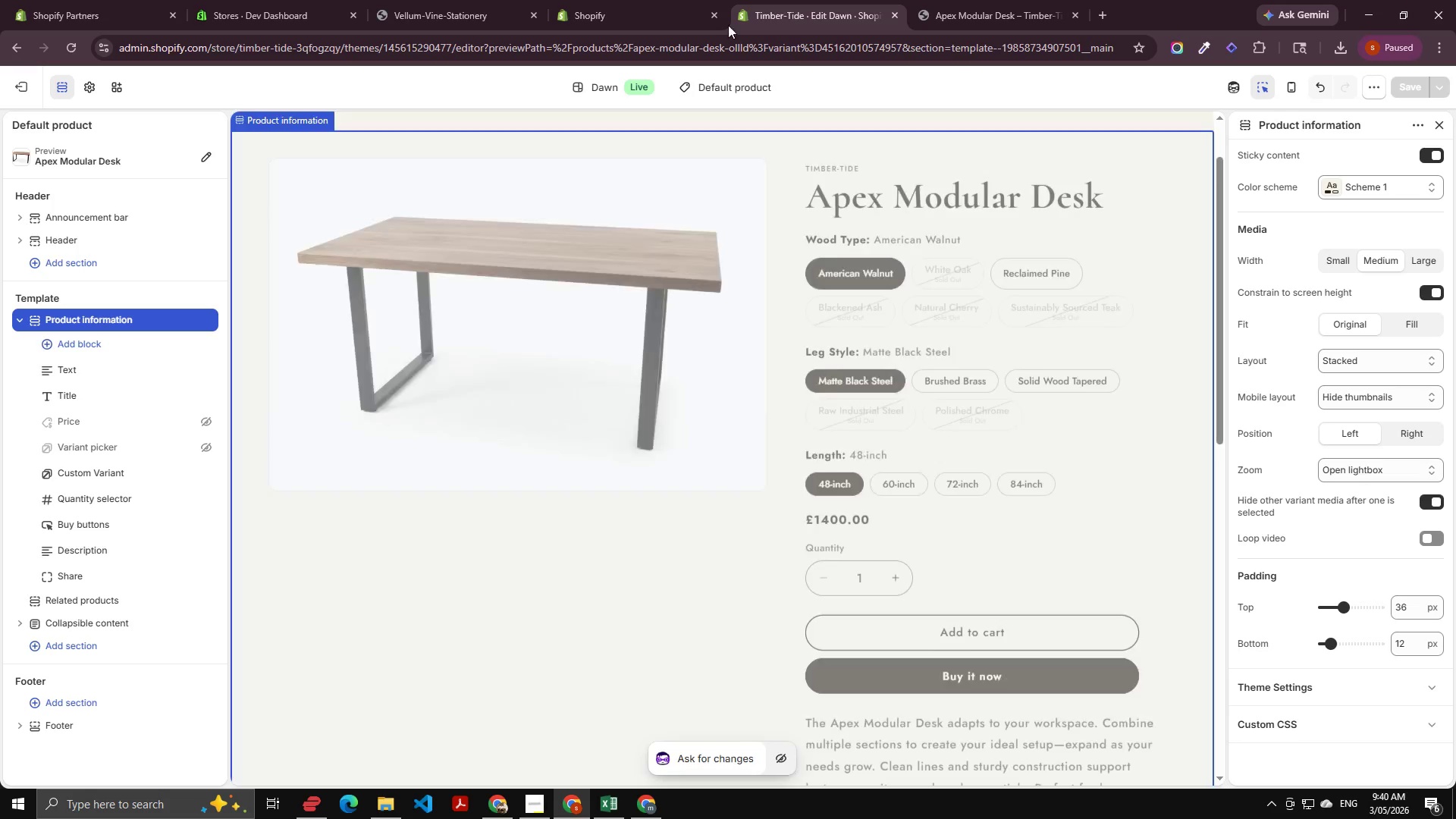 
left_click([657, 0])
 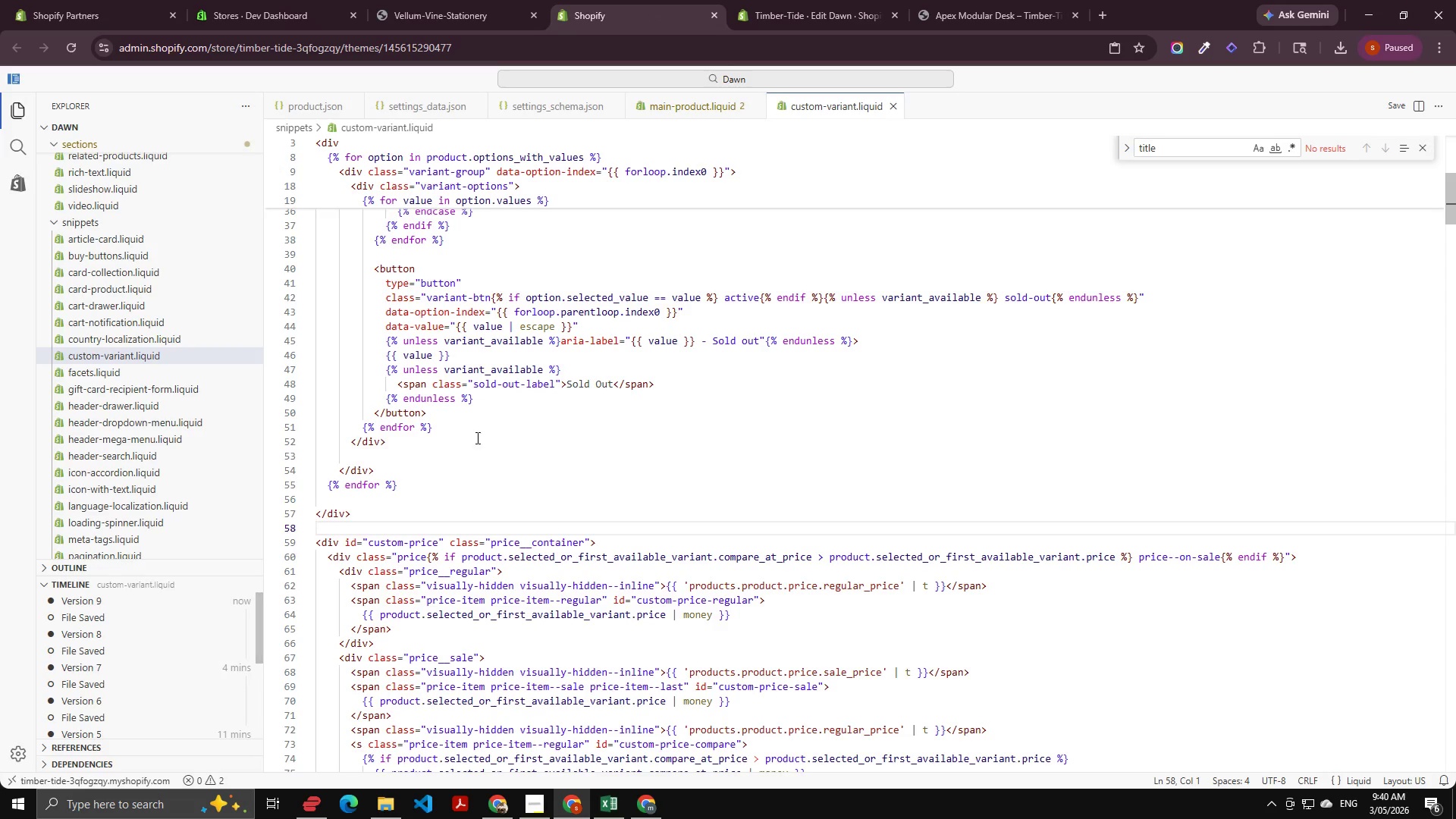 
scroll: coordinate [491, 439], scroll_direction: down, amount: 1.0
 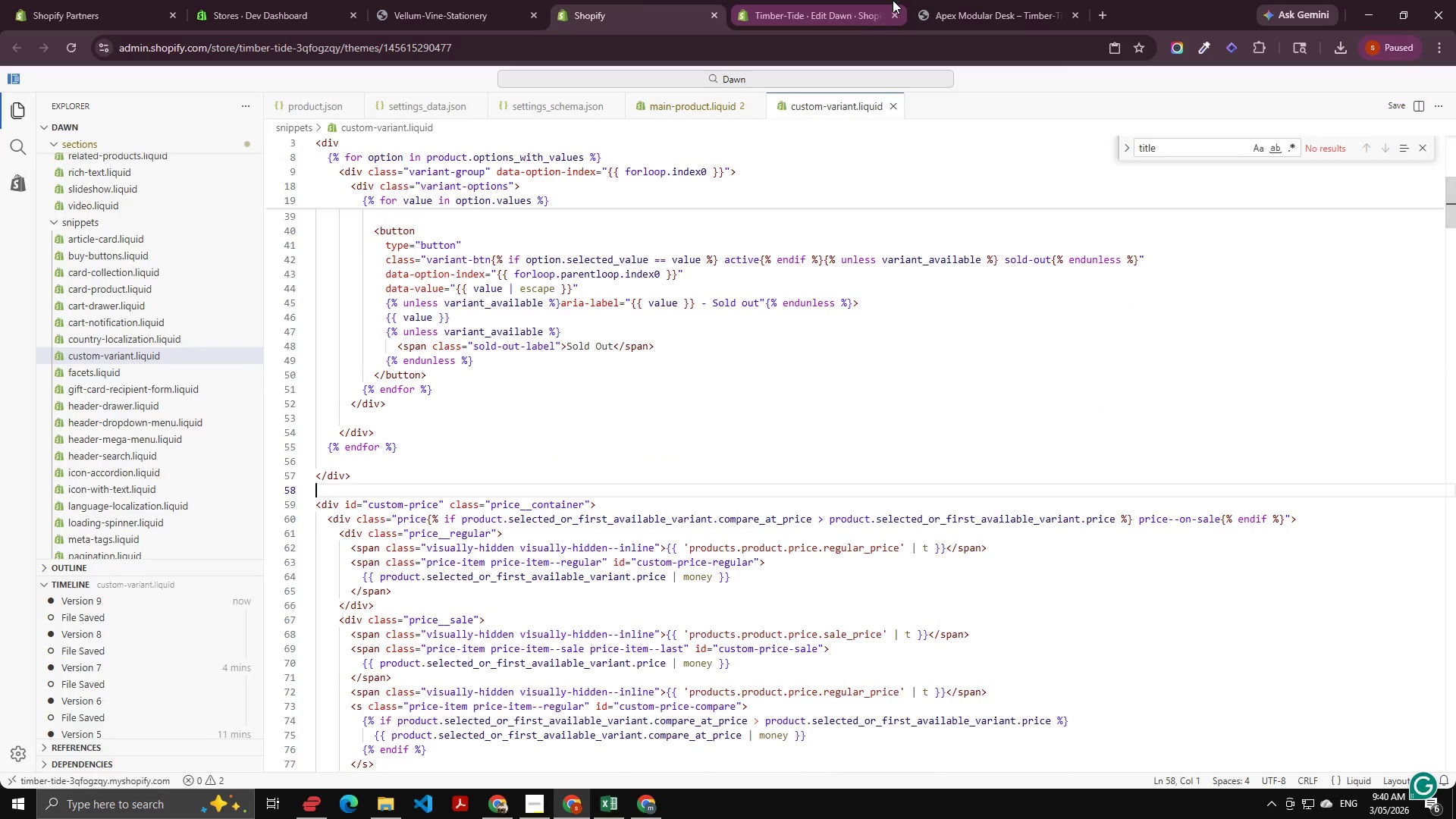 
double_click([949, 0])
 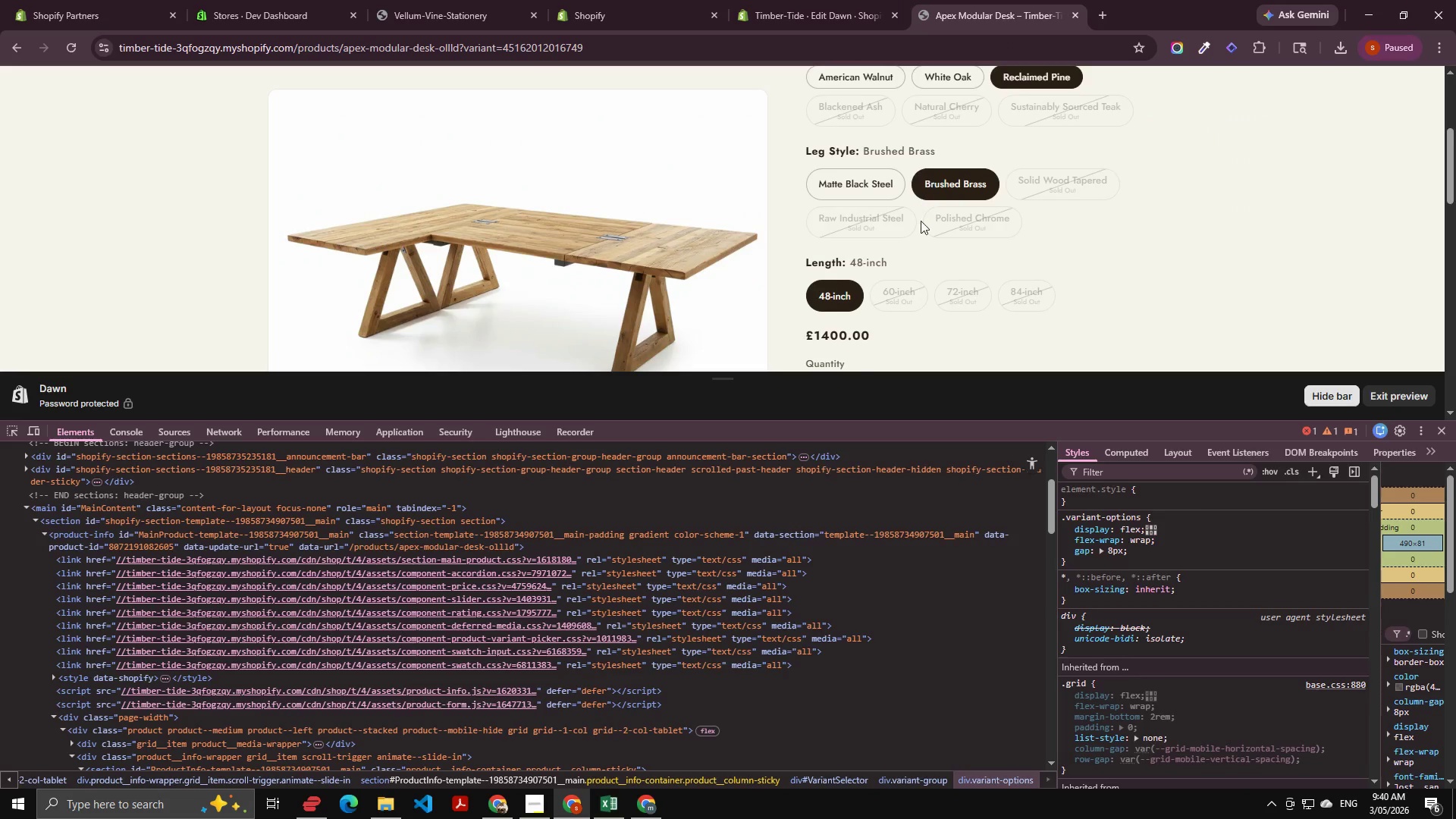 
left_click([837, 0])
 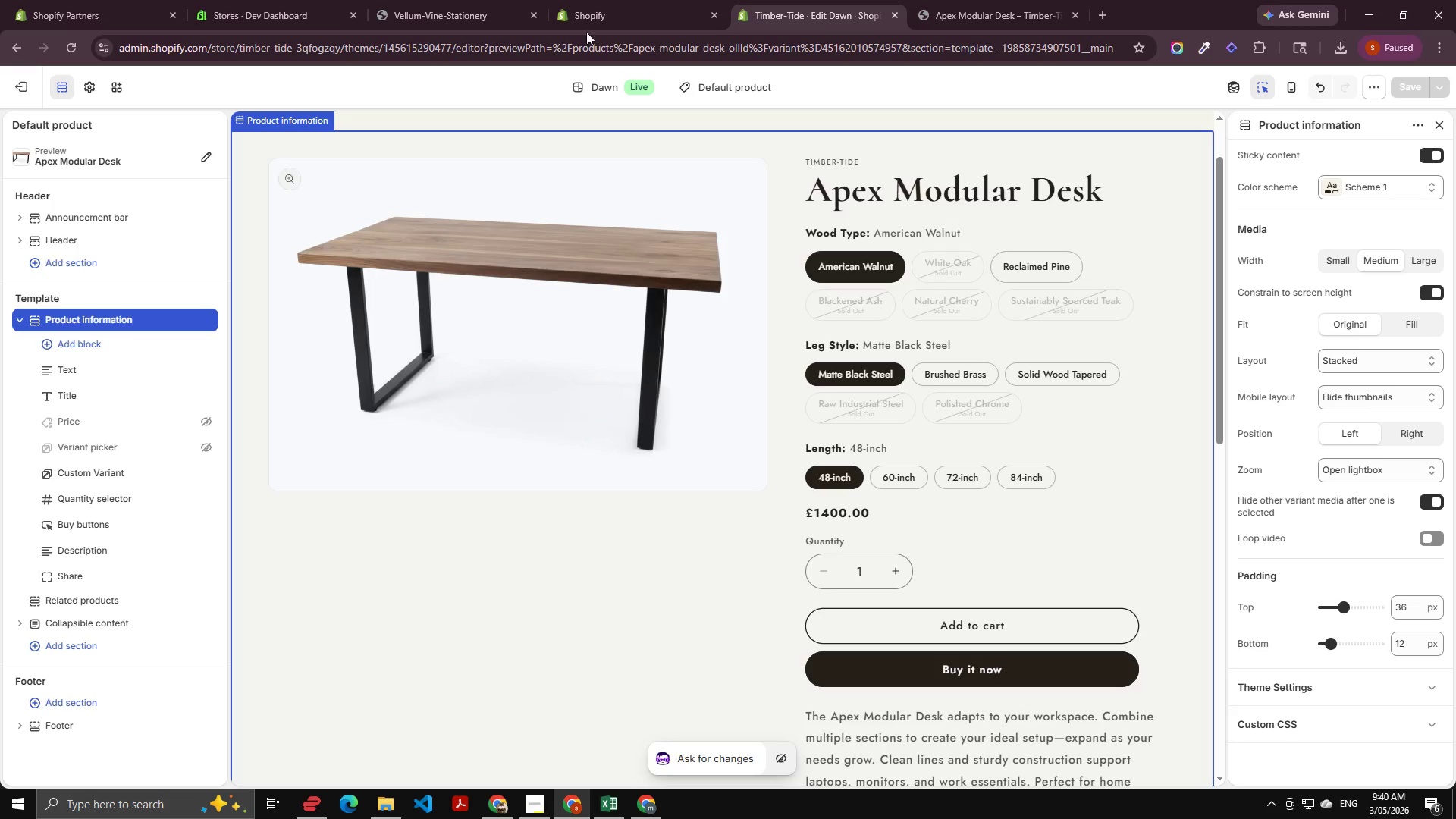 
scroll: coordinate [912, 224], scroll_direction: up, amount: 1.0
 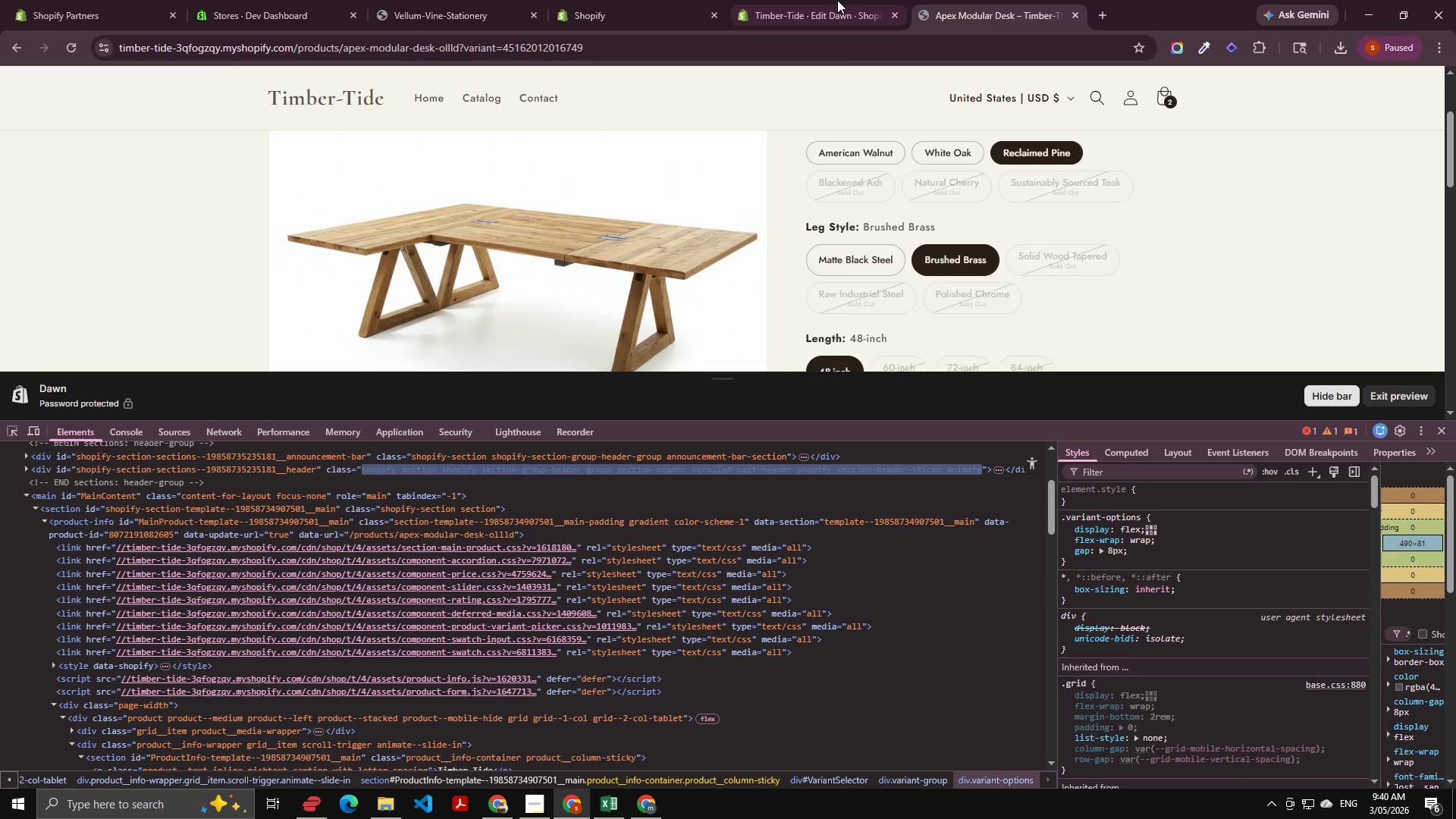 
left_click_drag(start_coordinate=[597, 0], to_coordinate=[601, 0])
 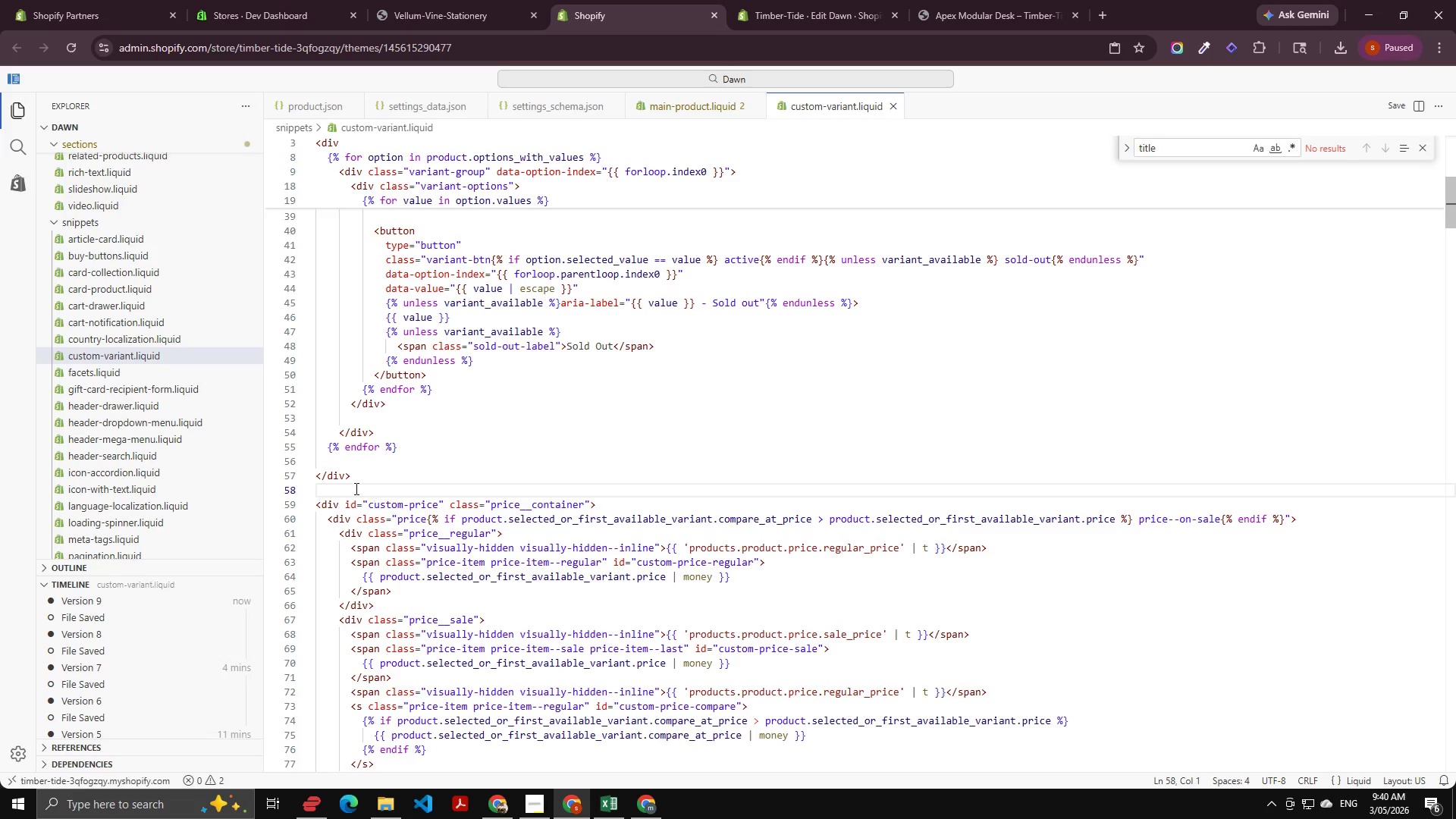 
left_click_drag(start_coordinate=[352, 487], to_coordinate=[428, 733])
 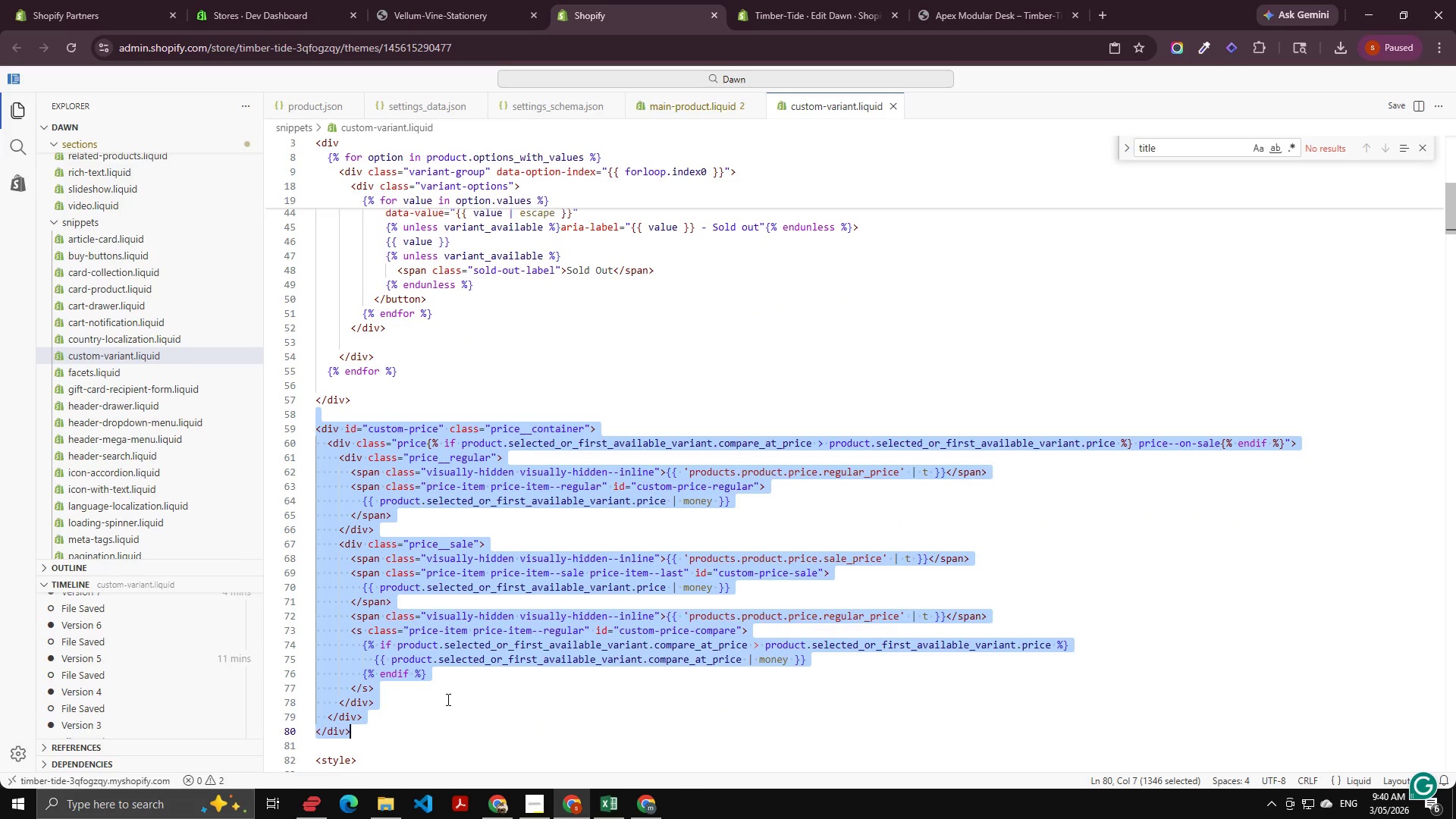 
scroll: coordinate [267, 719], scroll_direction: down, amount: 5.0
 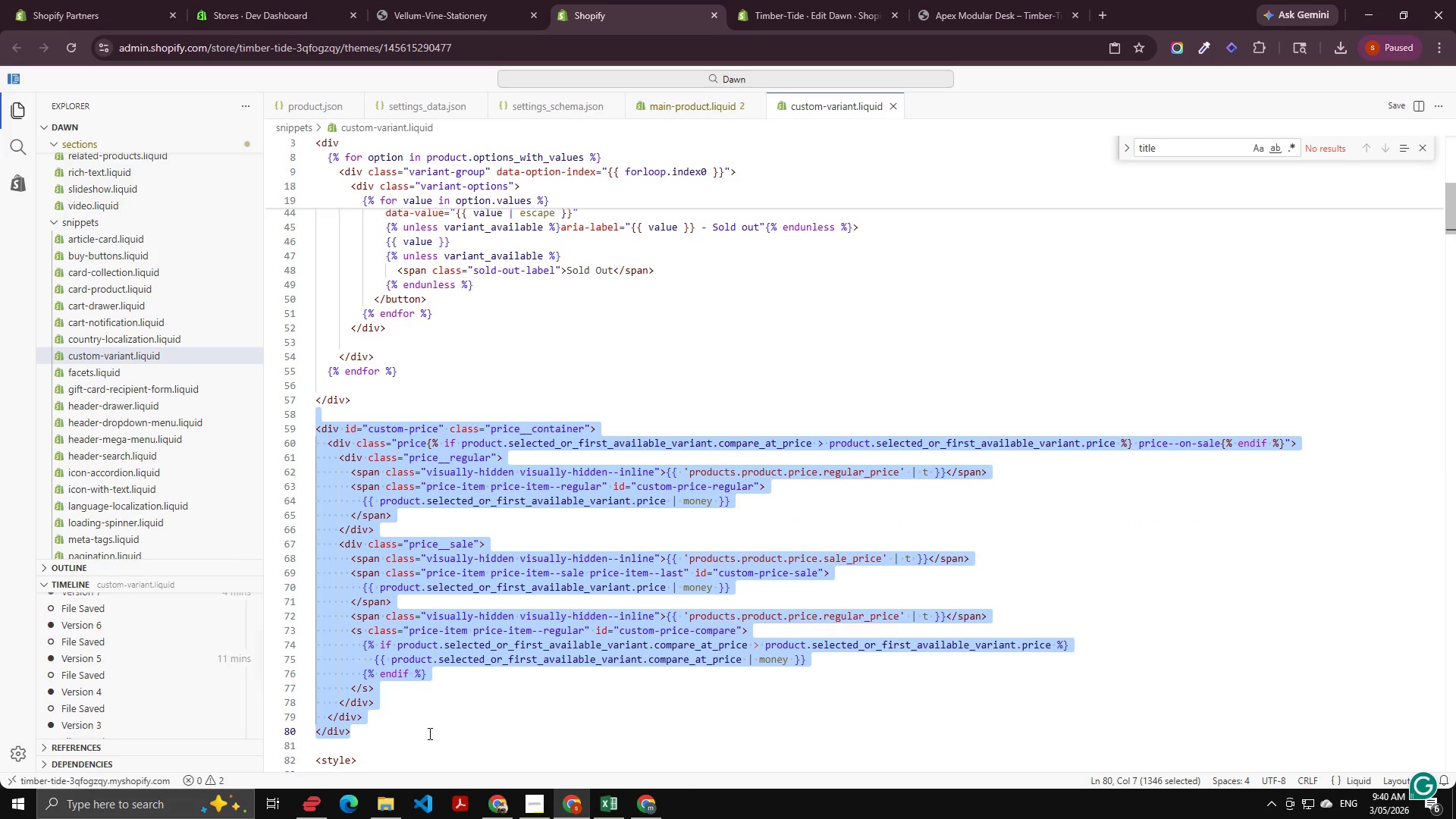 
key(Control+X)
 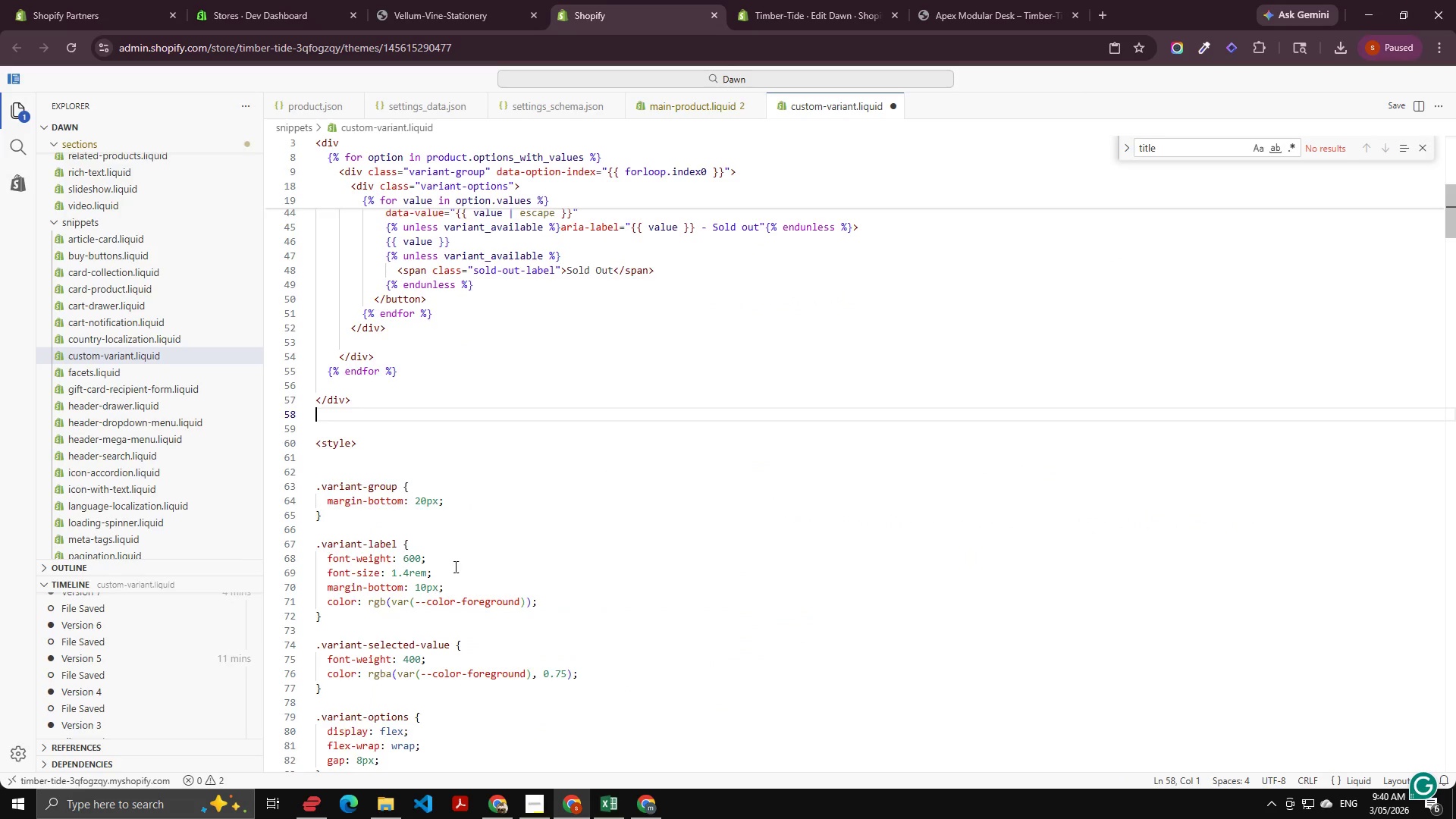 
scroll: coordinate [492, 425], scroll_direction: up, amount: 28.0
 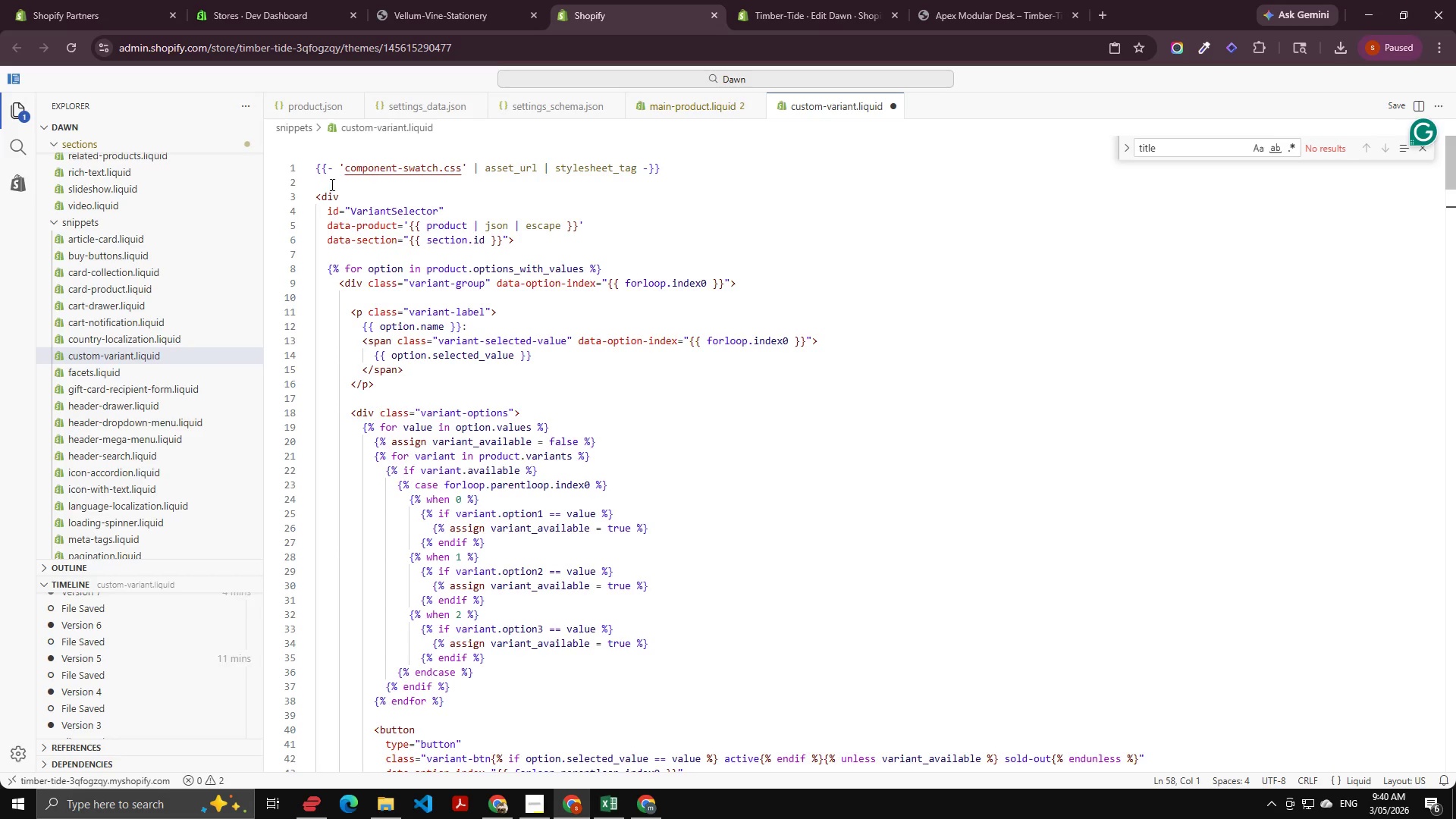 
left_click([328, 175])
 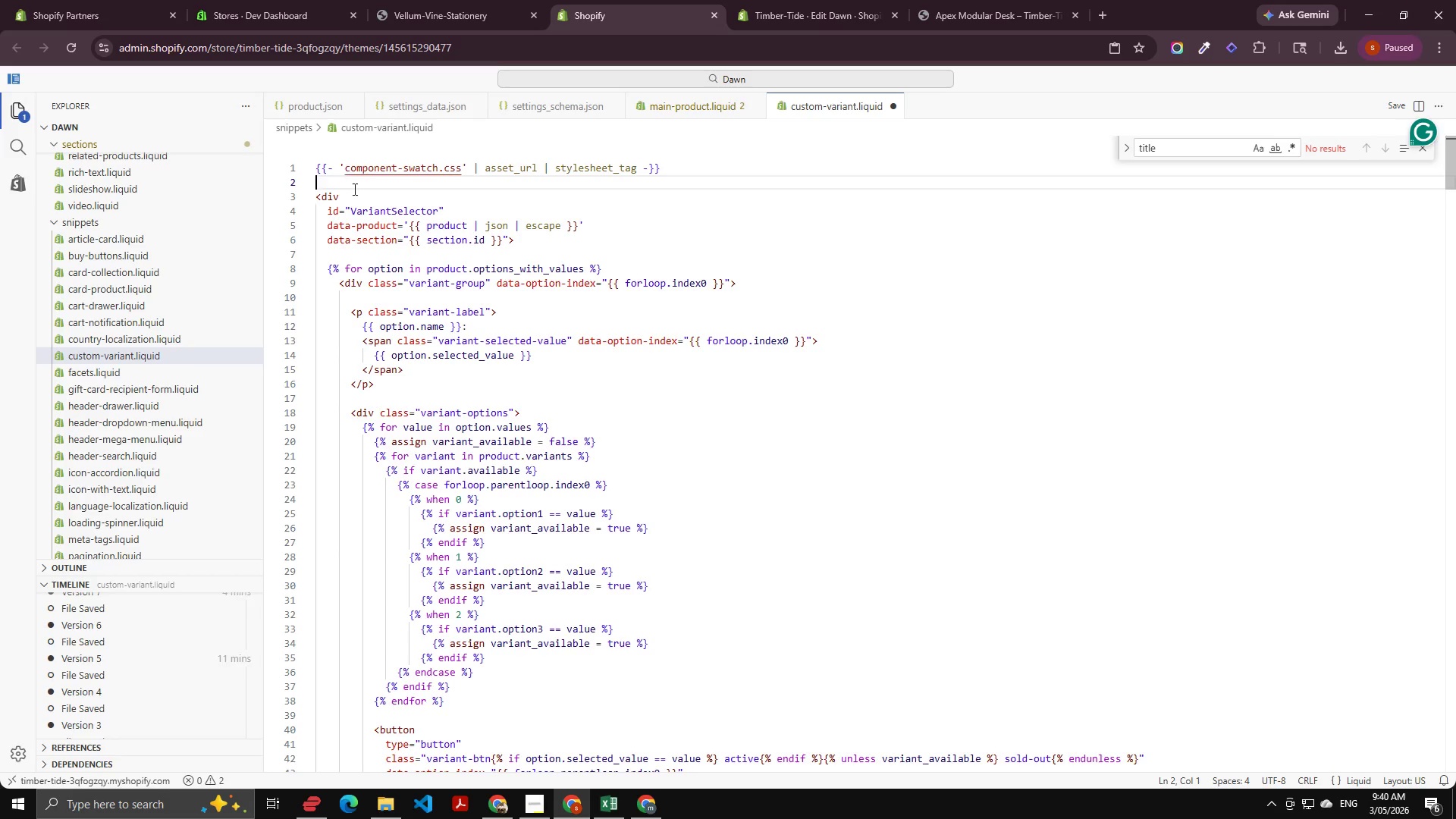 
key(Control+V)
 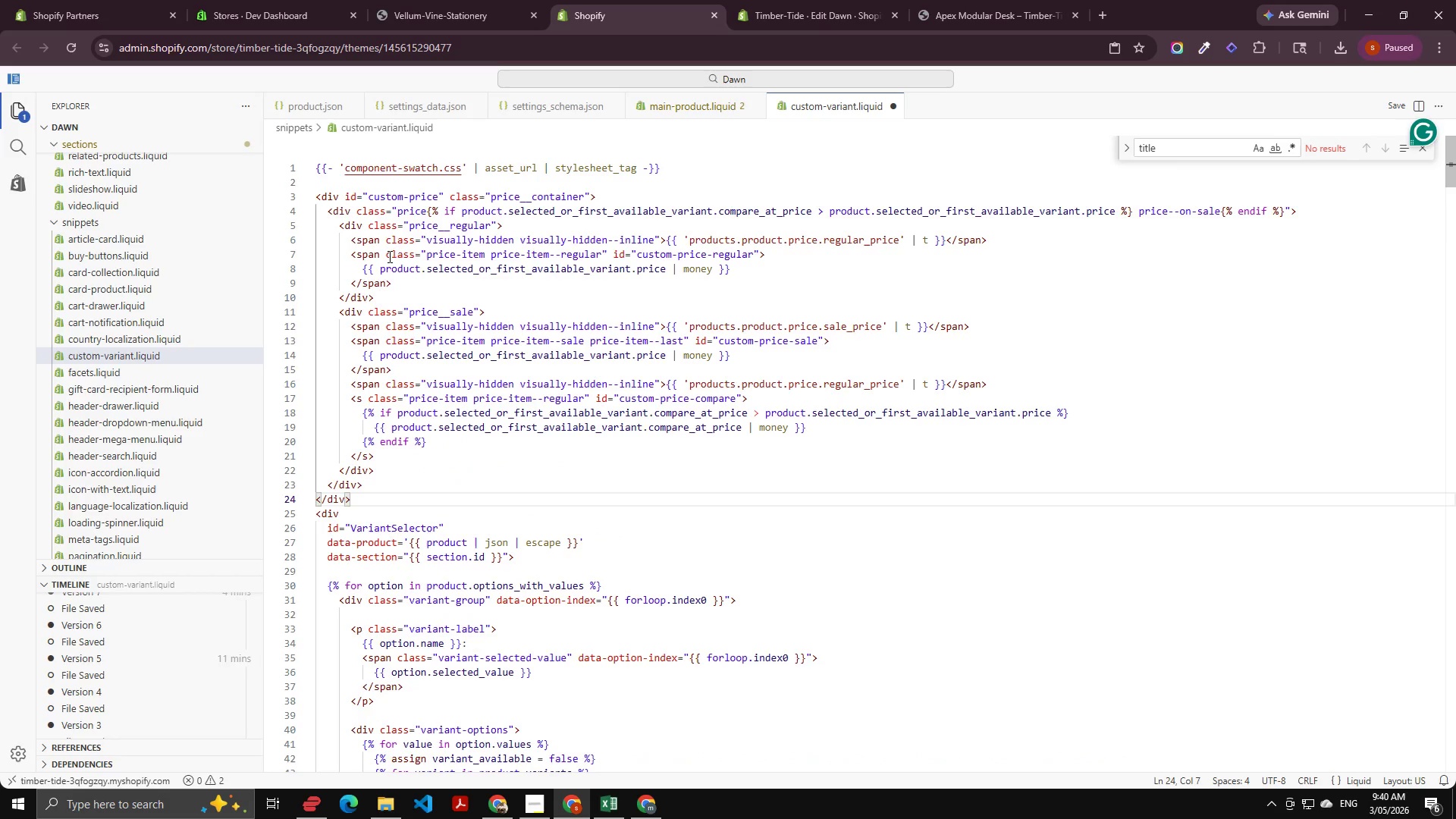 
key(Control+S)
 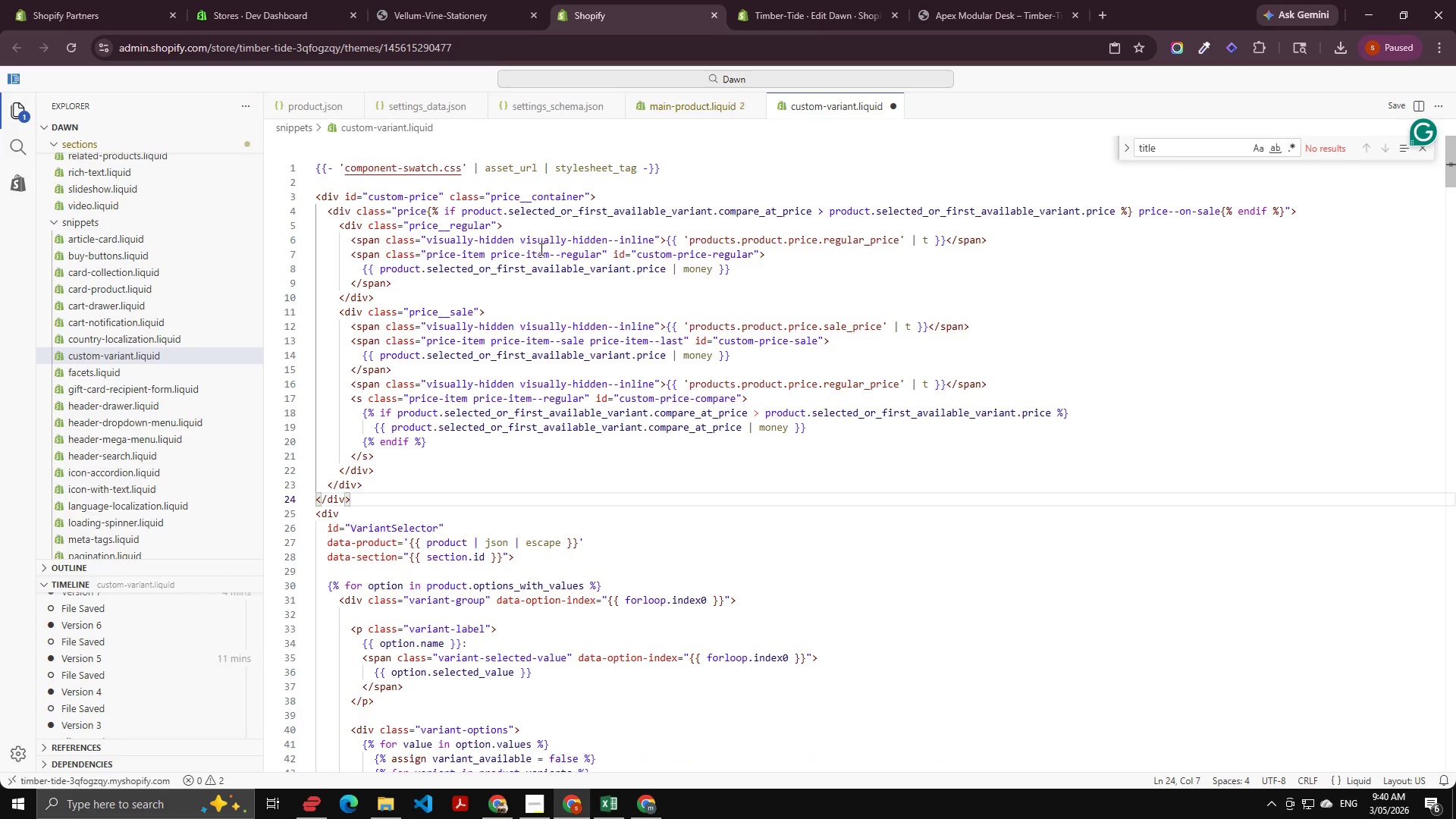 
key(Control+S)
 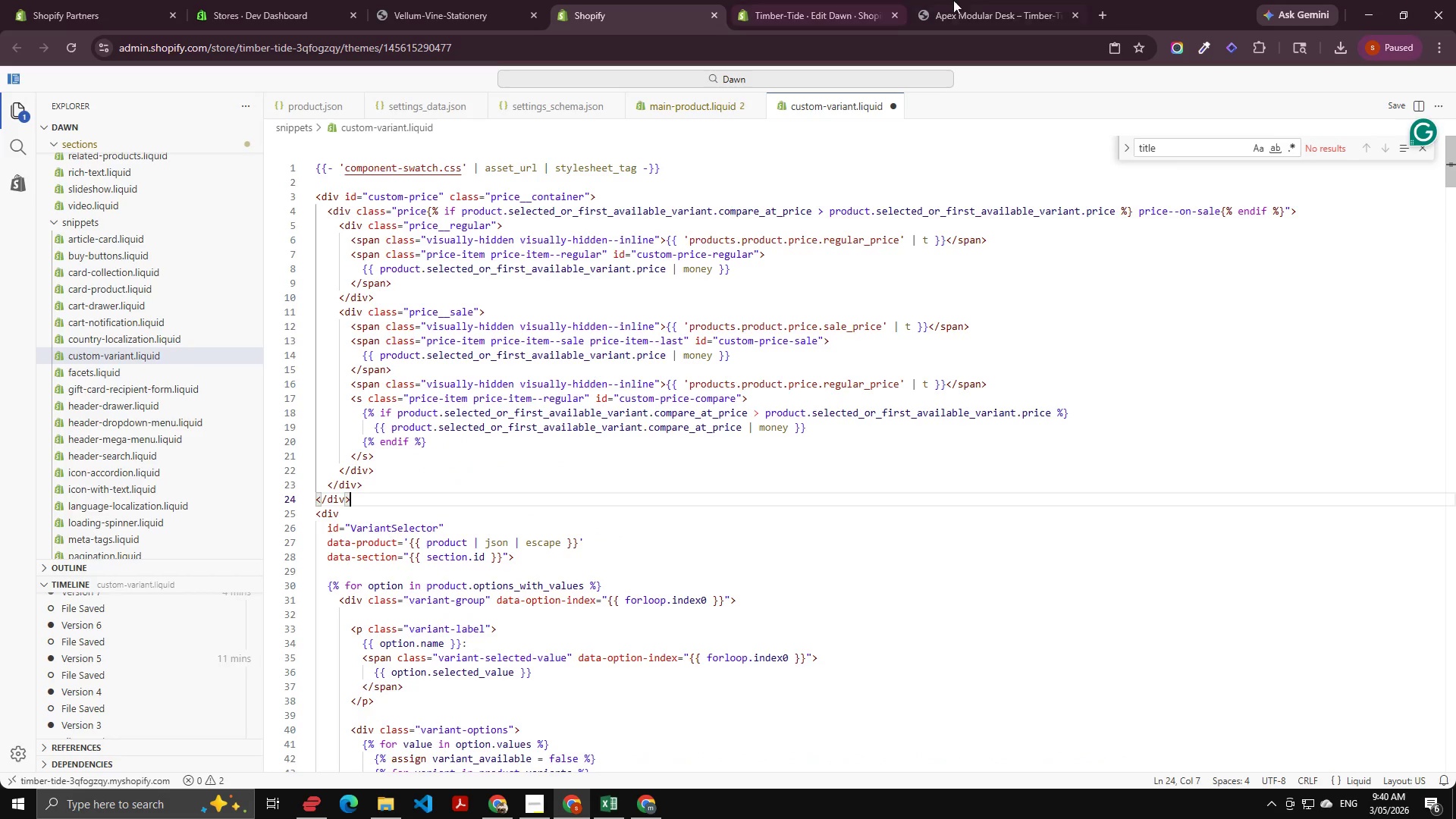 
left_click([984, 0])
 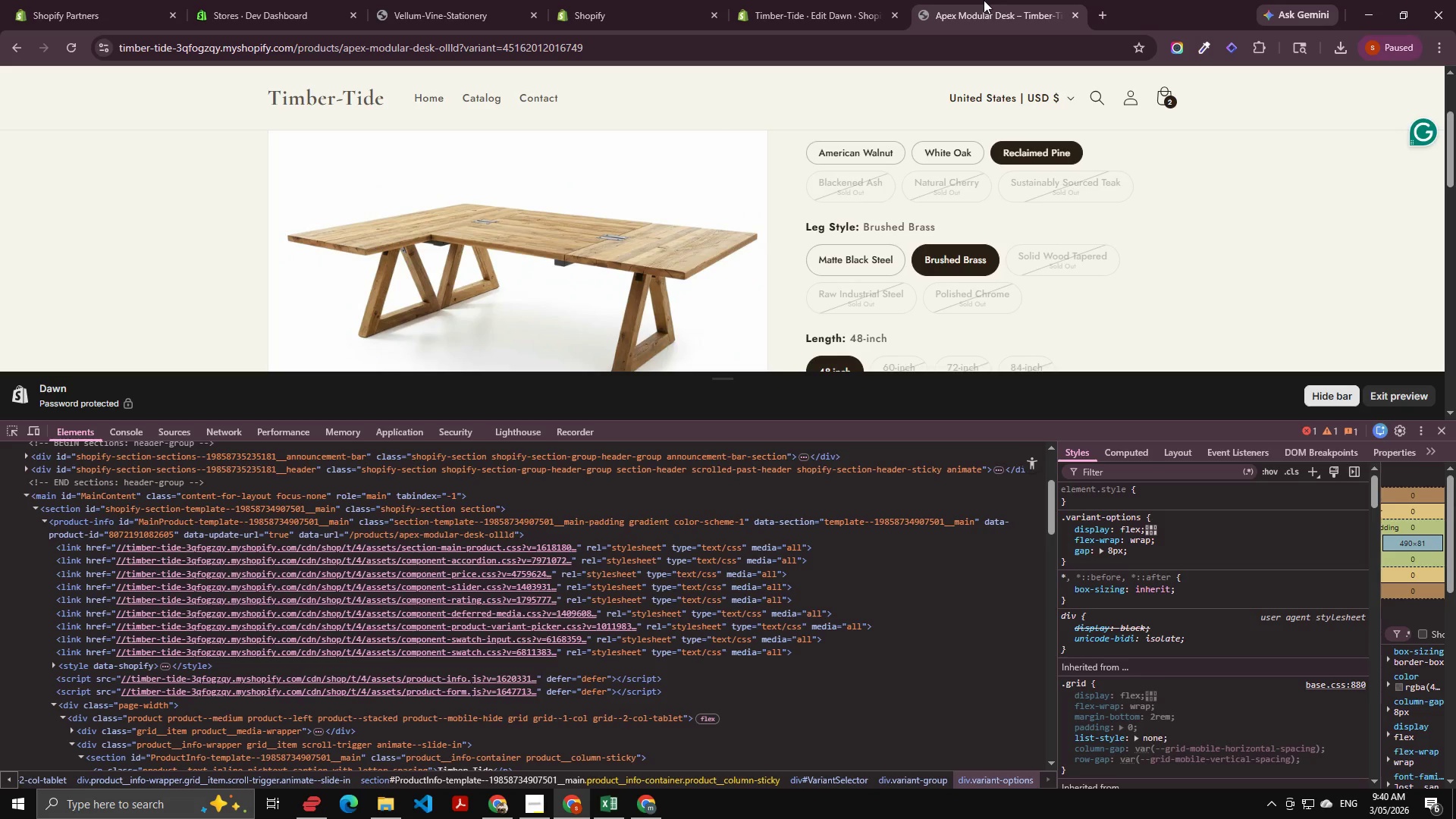 
key(Control+Shift+R)
 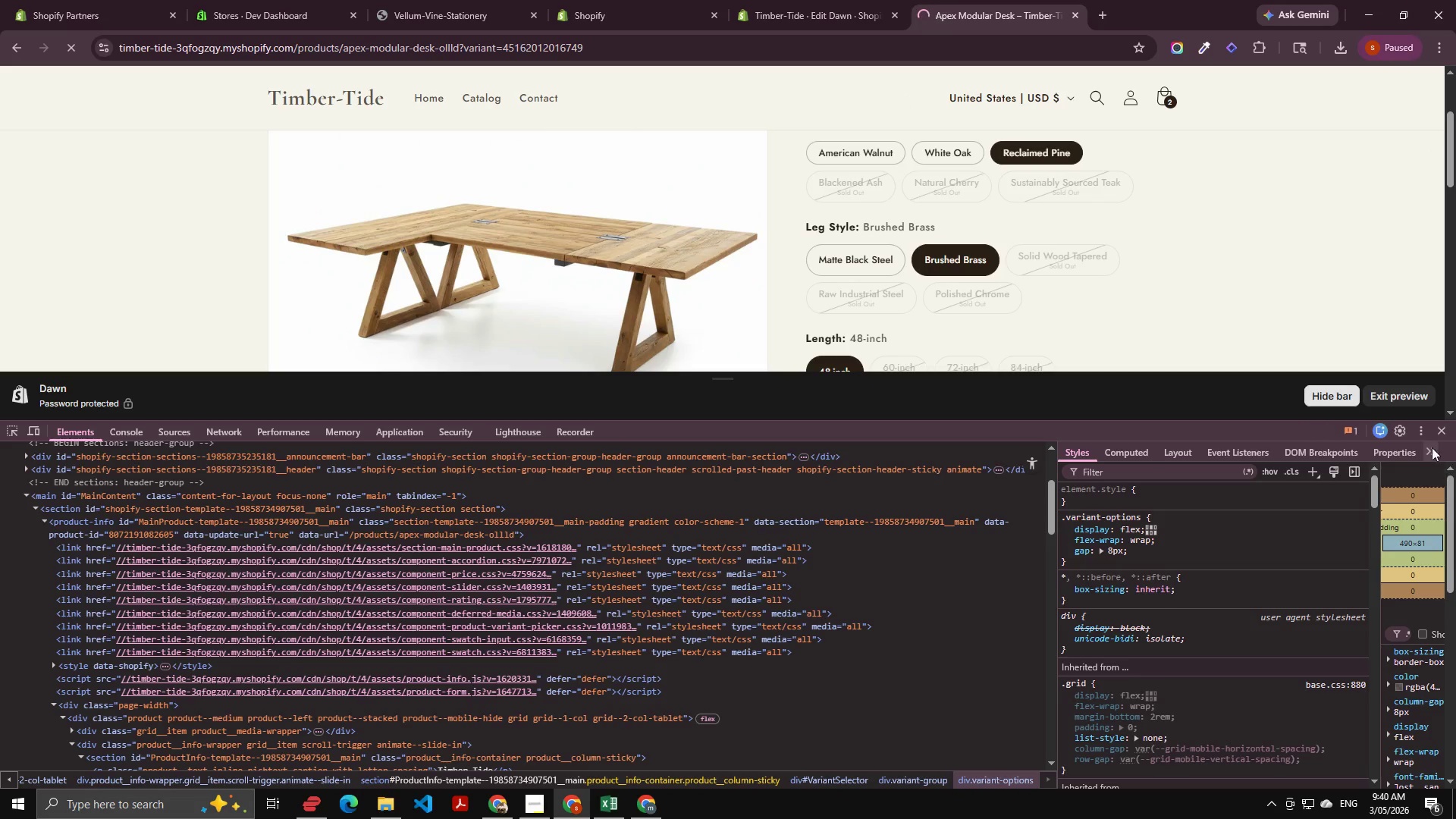 
left_click([1439, 432])
 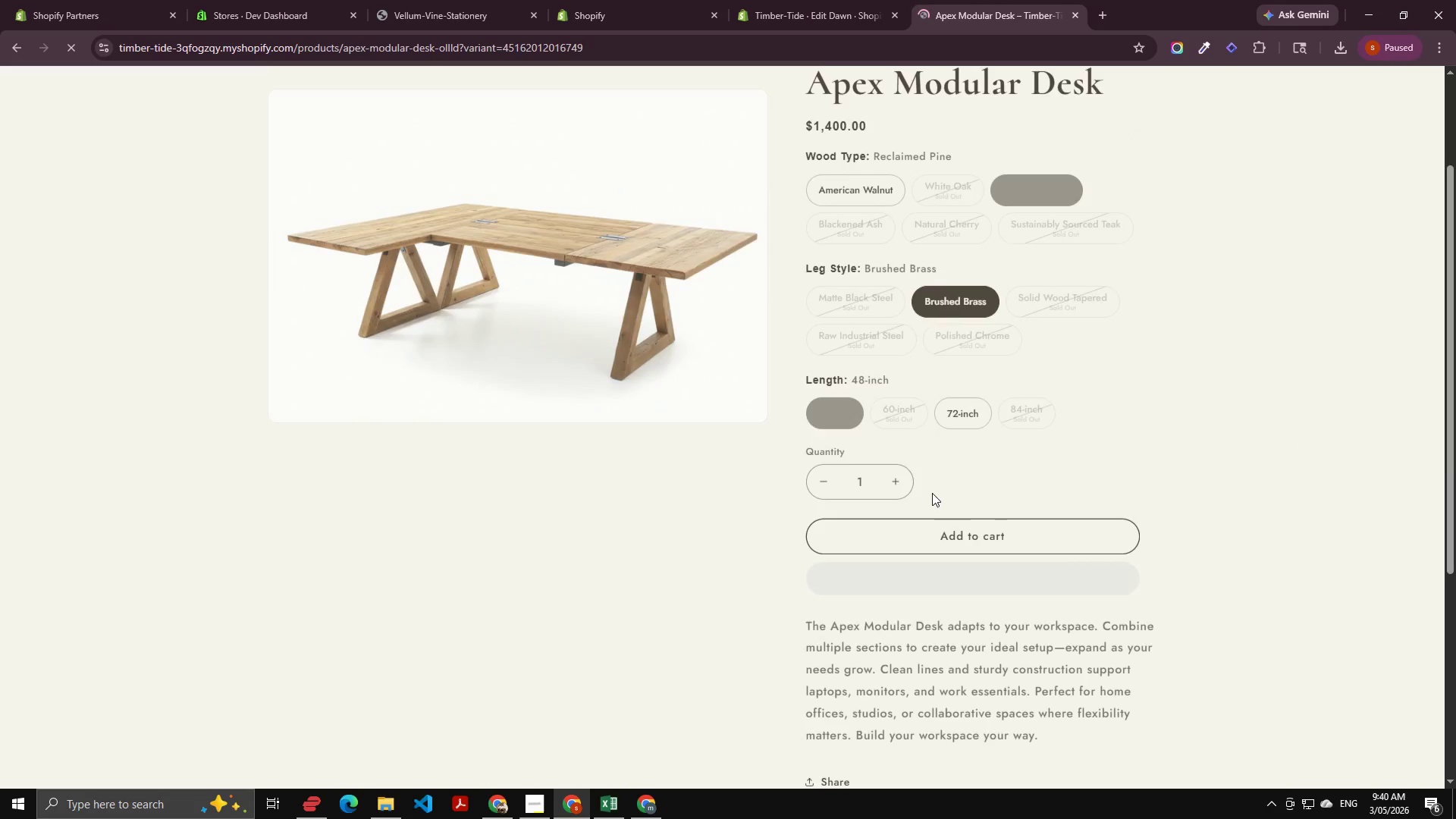 
scroll: coordinate [929, 493], scroll_direction: up, amount: 8.0
 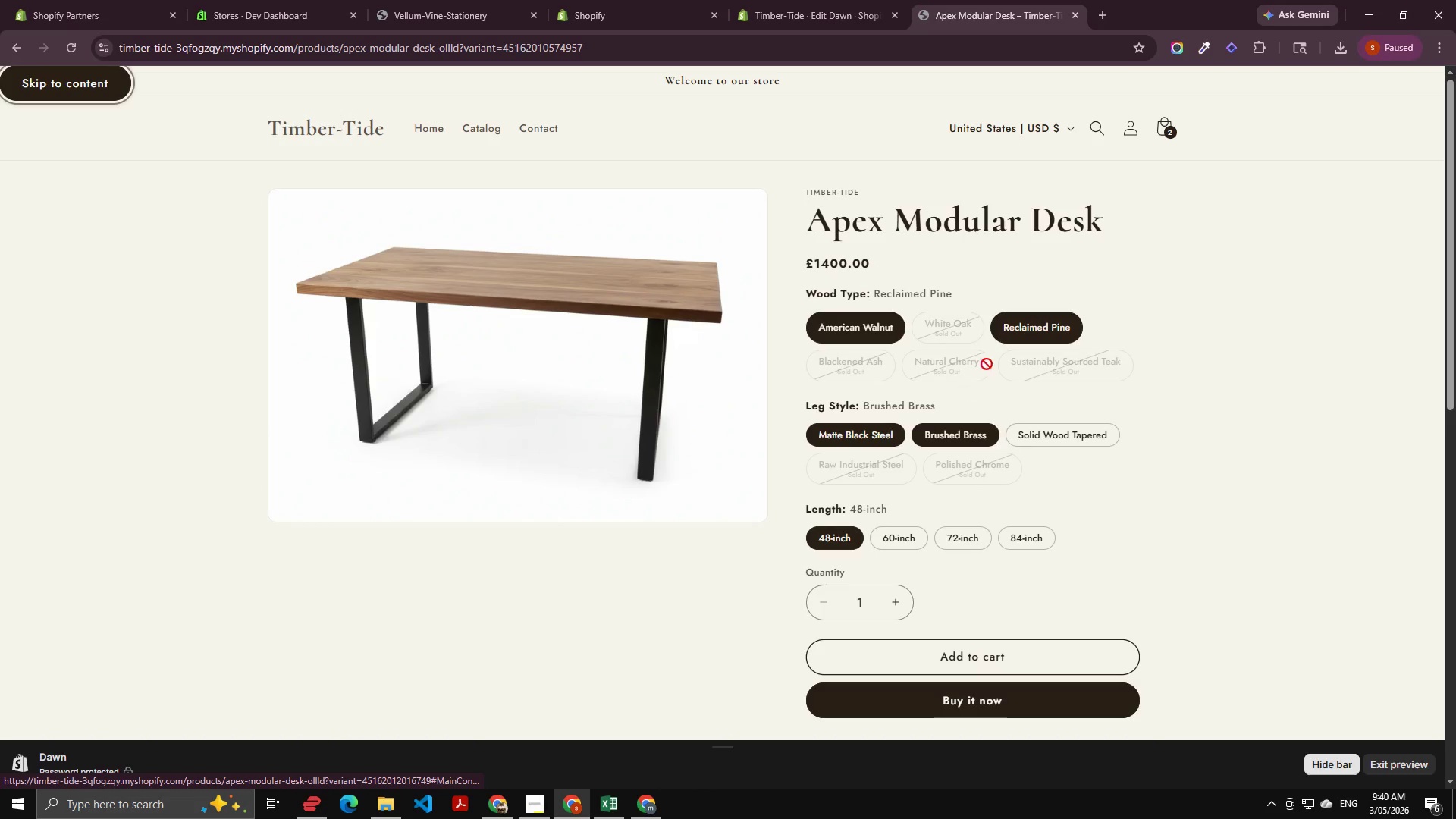 
left_click([944, 334])
 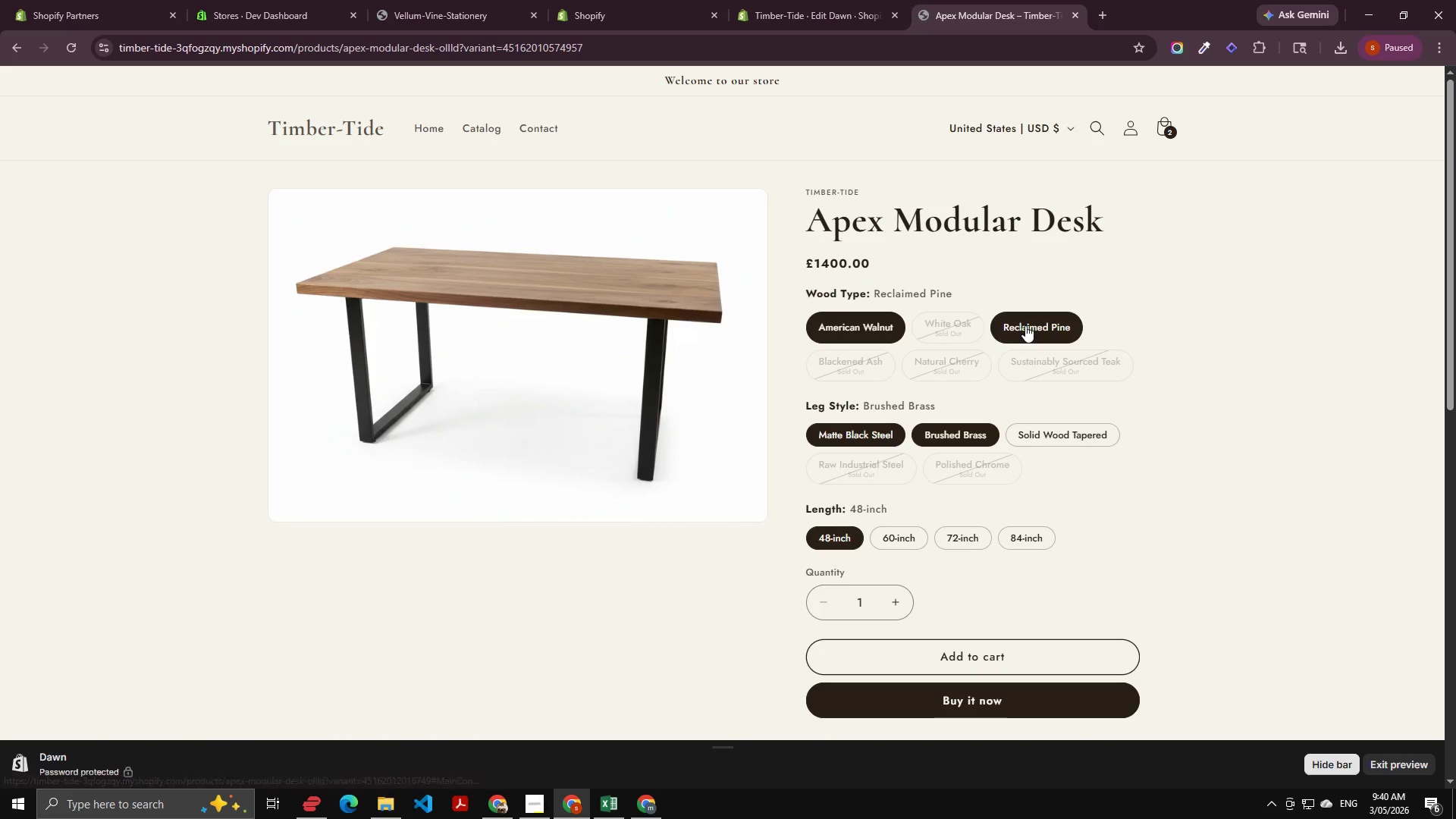 
left_click([1025, 325])
 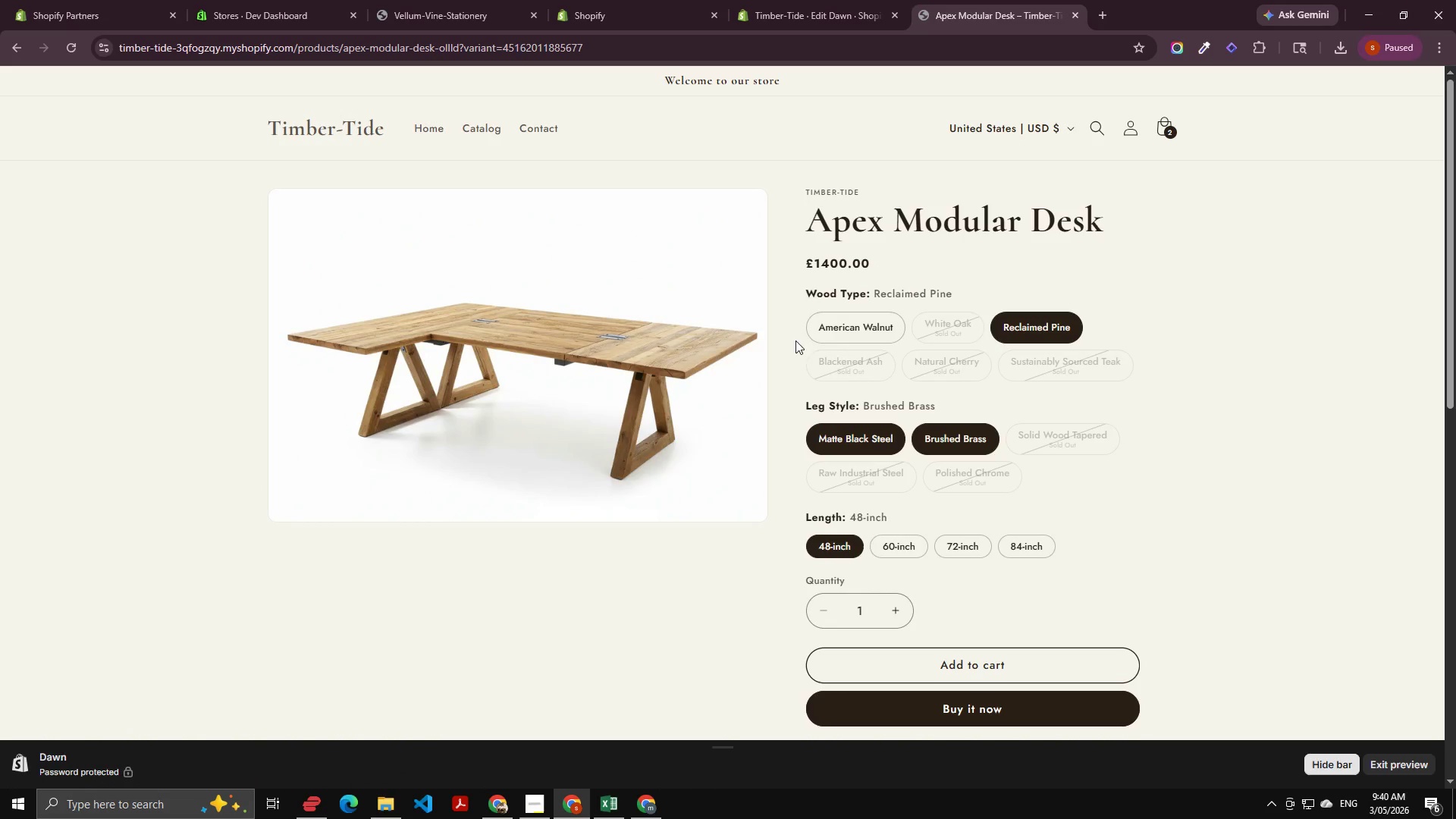 
left_click([881, 322])
 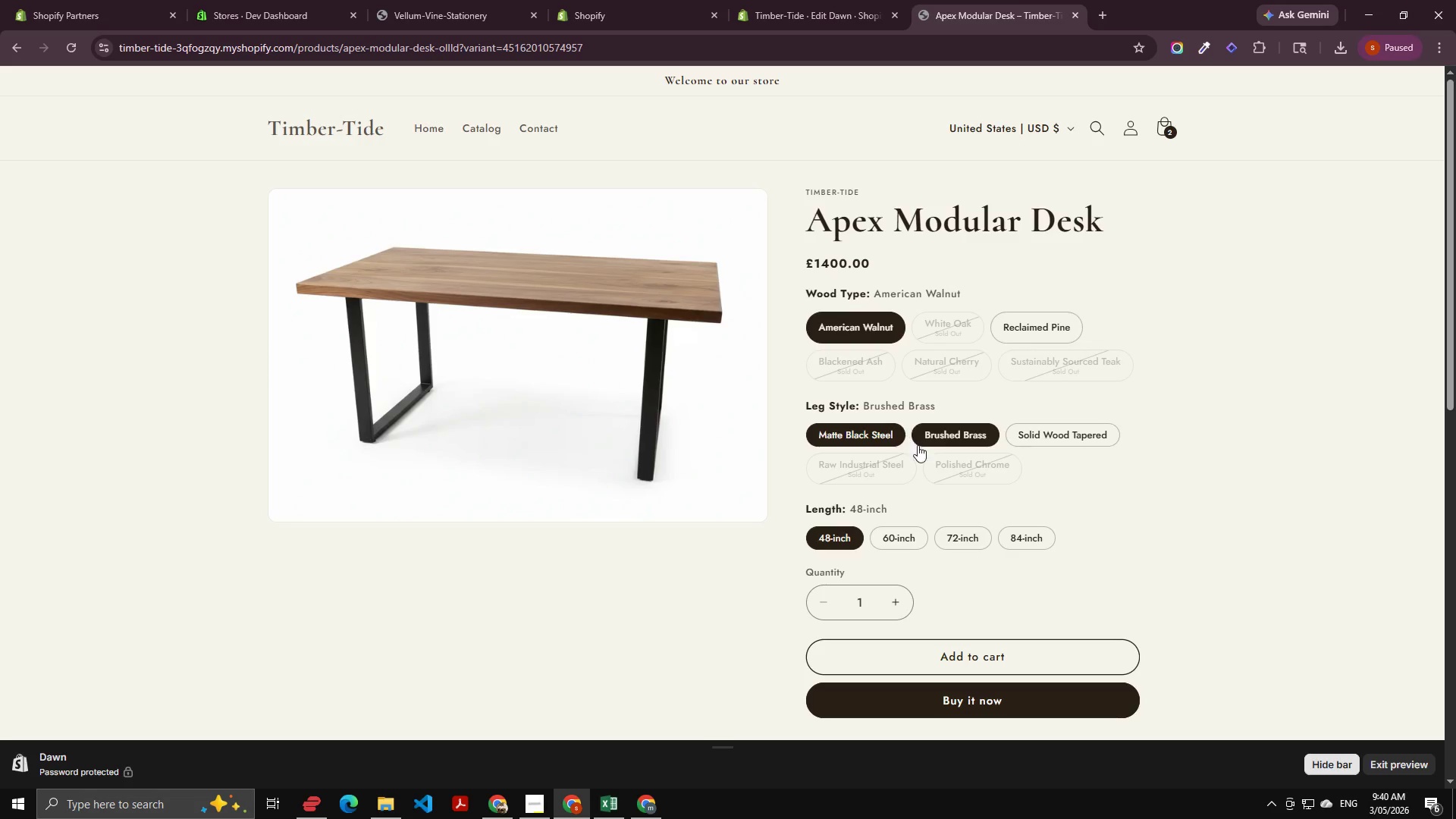 
left_click([944, 439])
 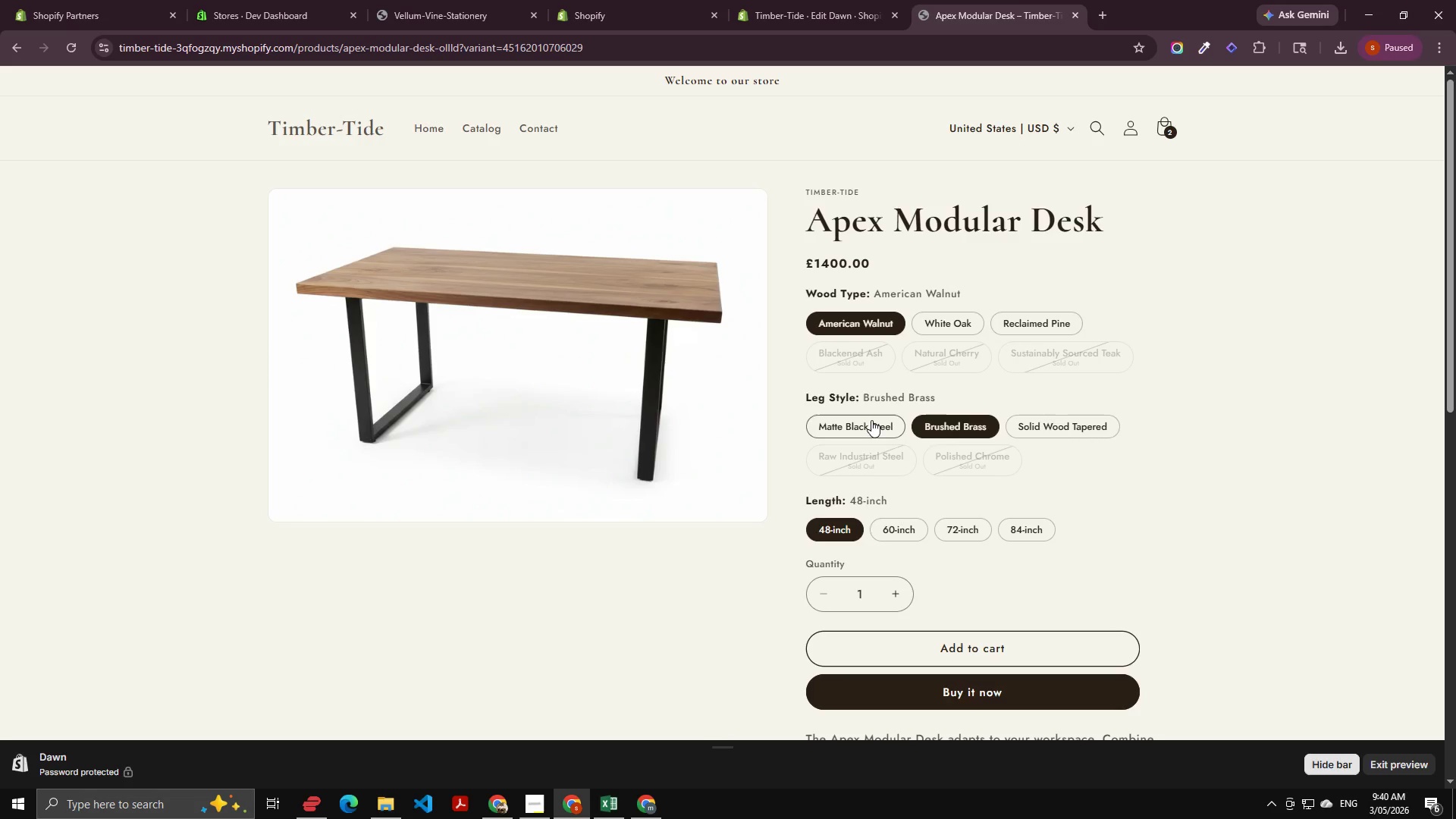 
left_click([861, 431])
 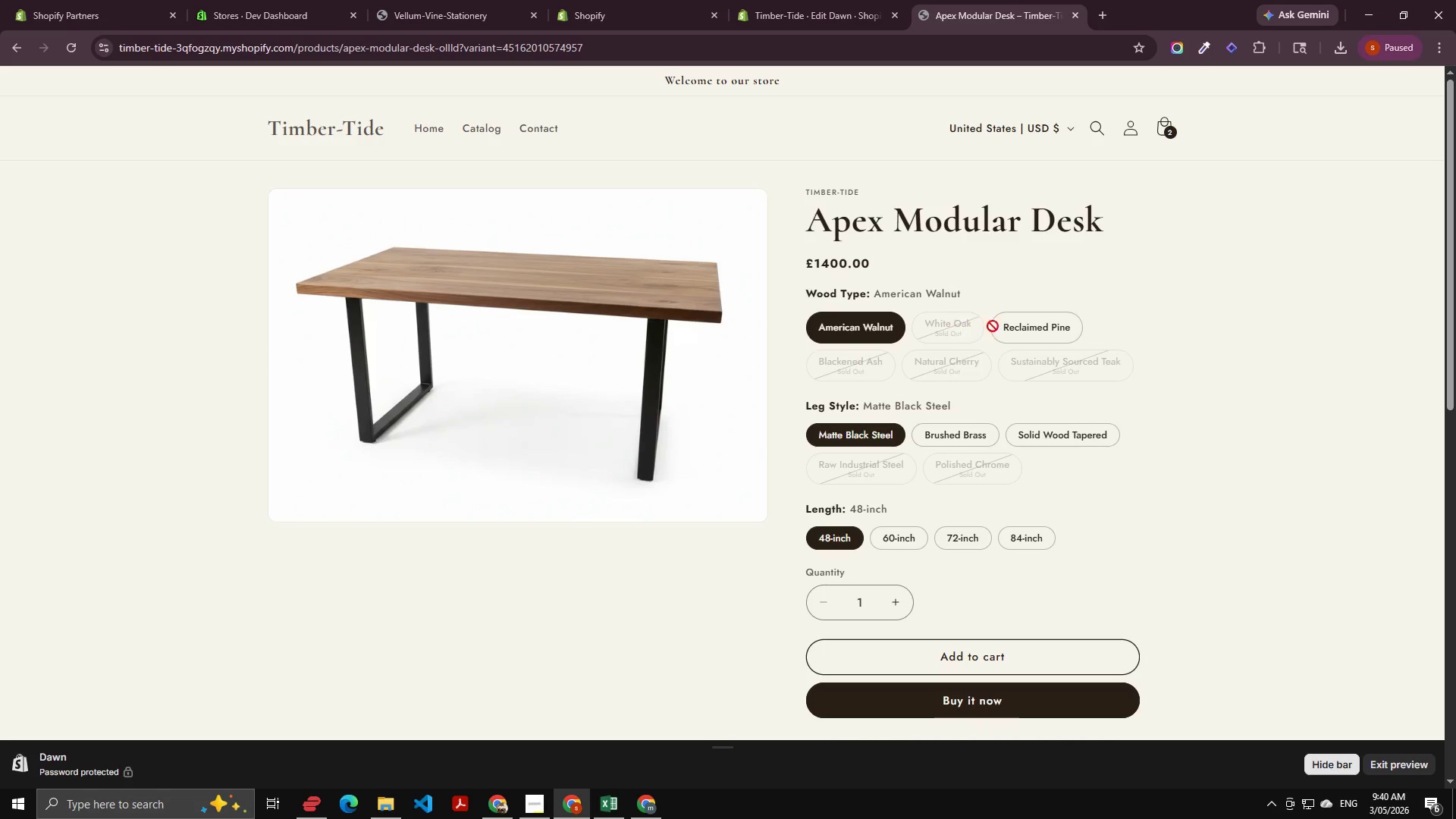 
left_click([1011, 326])
 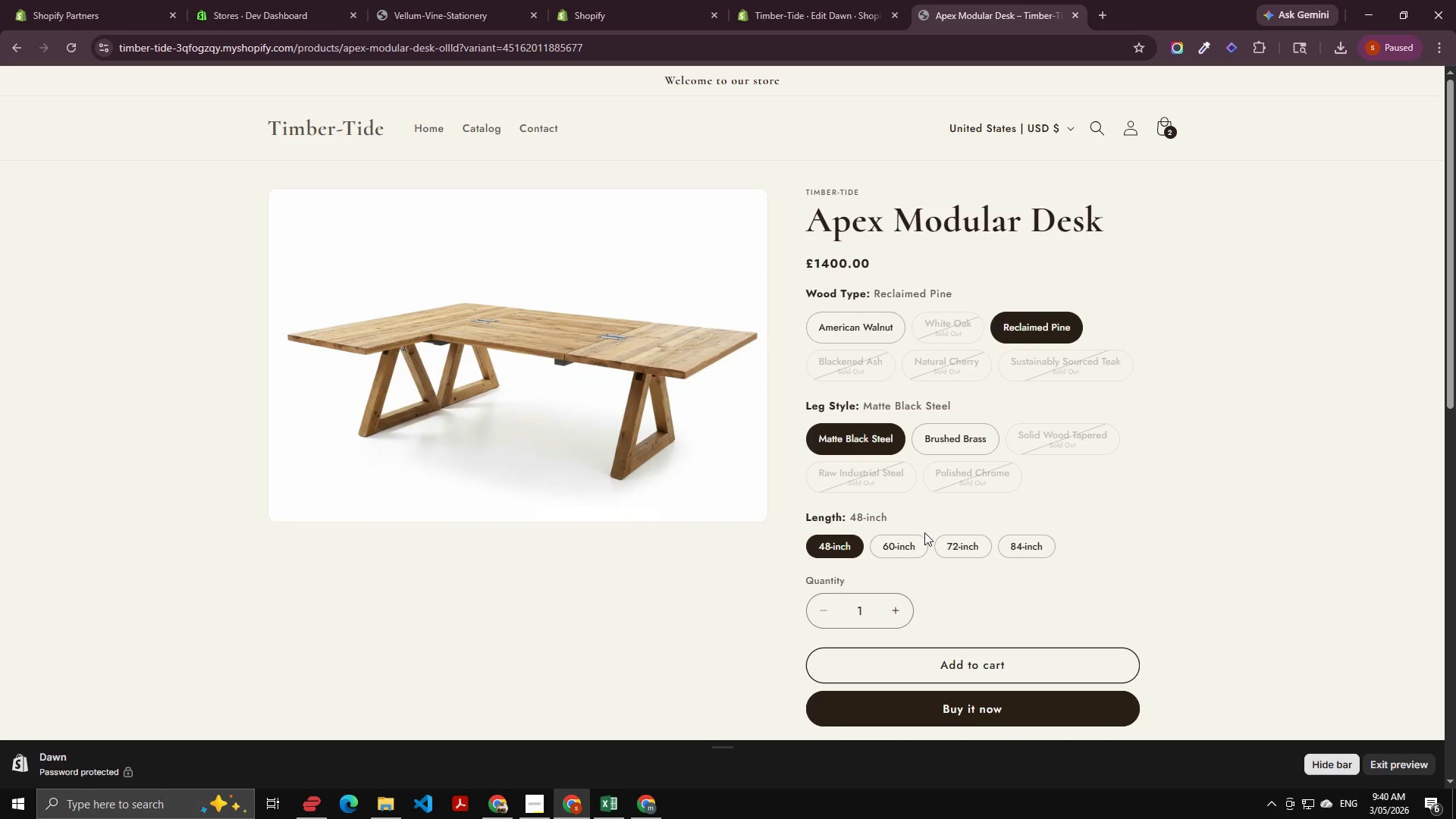 
left_click([912, 538])
 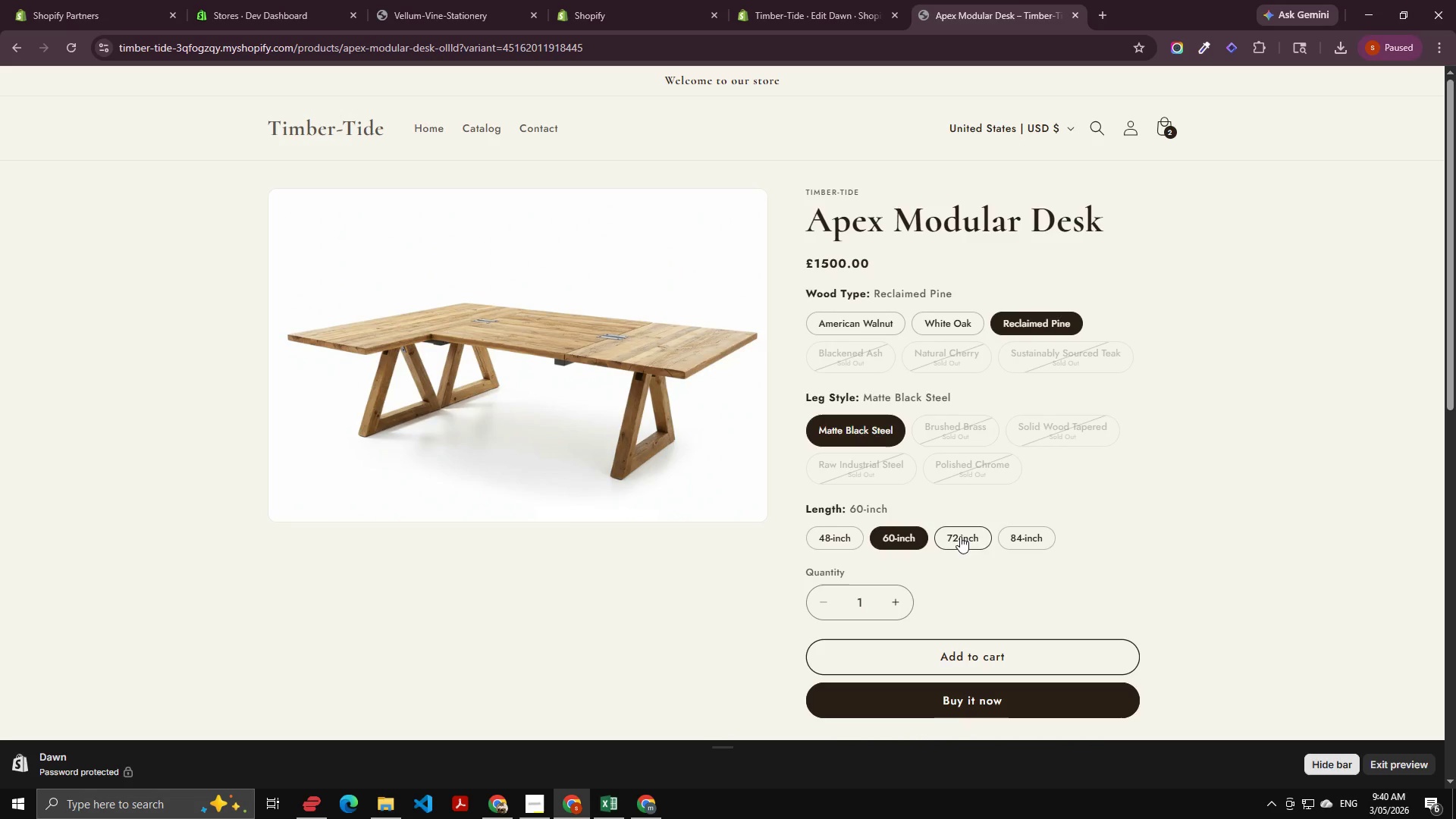 
left_click([977, 536])
 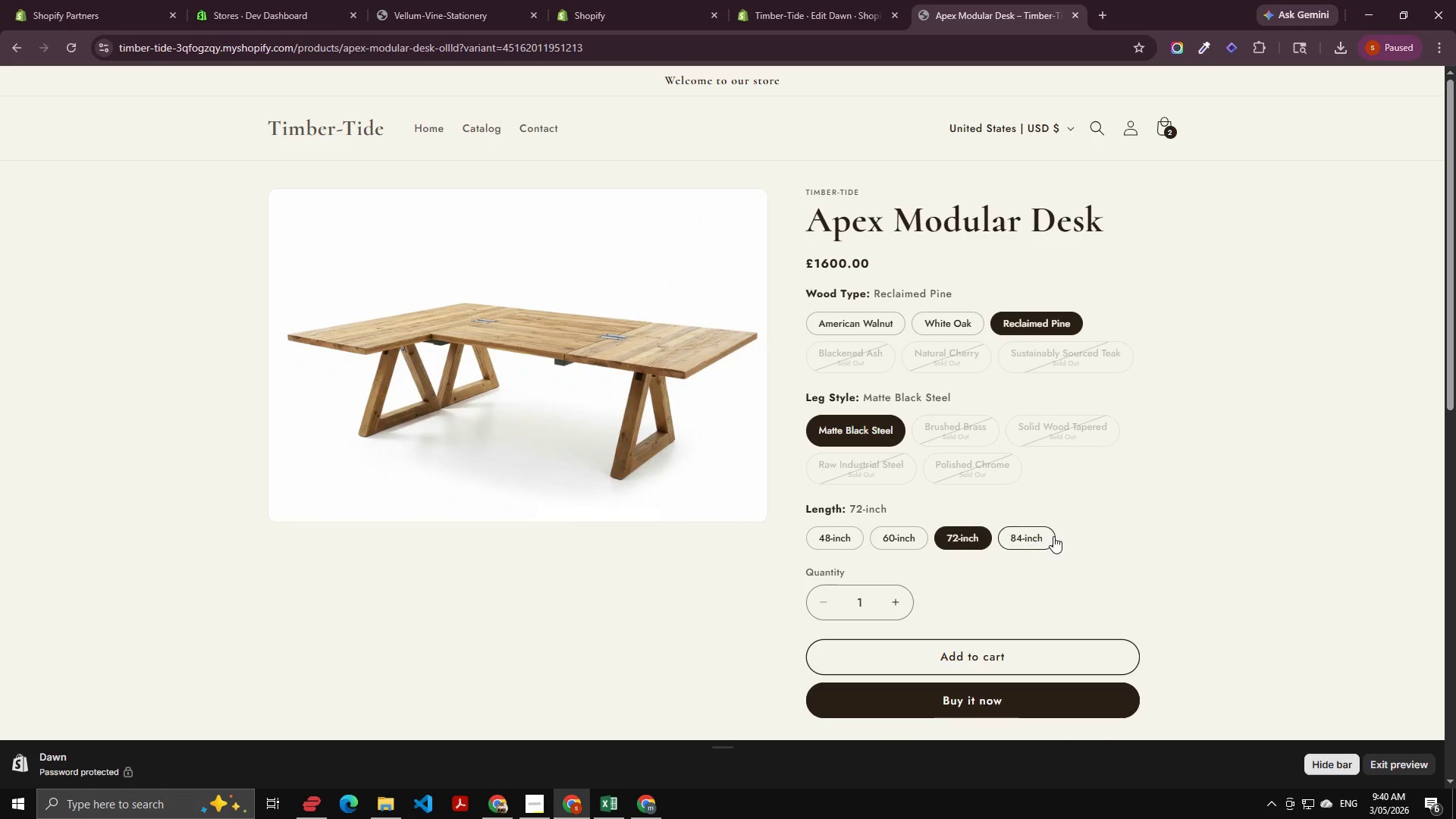 
left_click([1053, 536])
 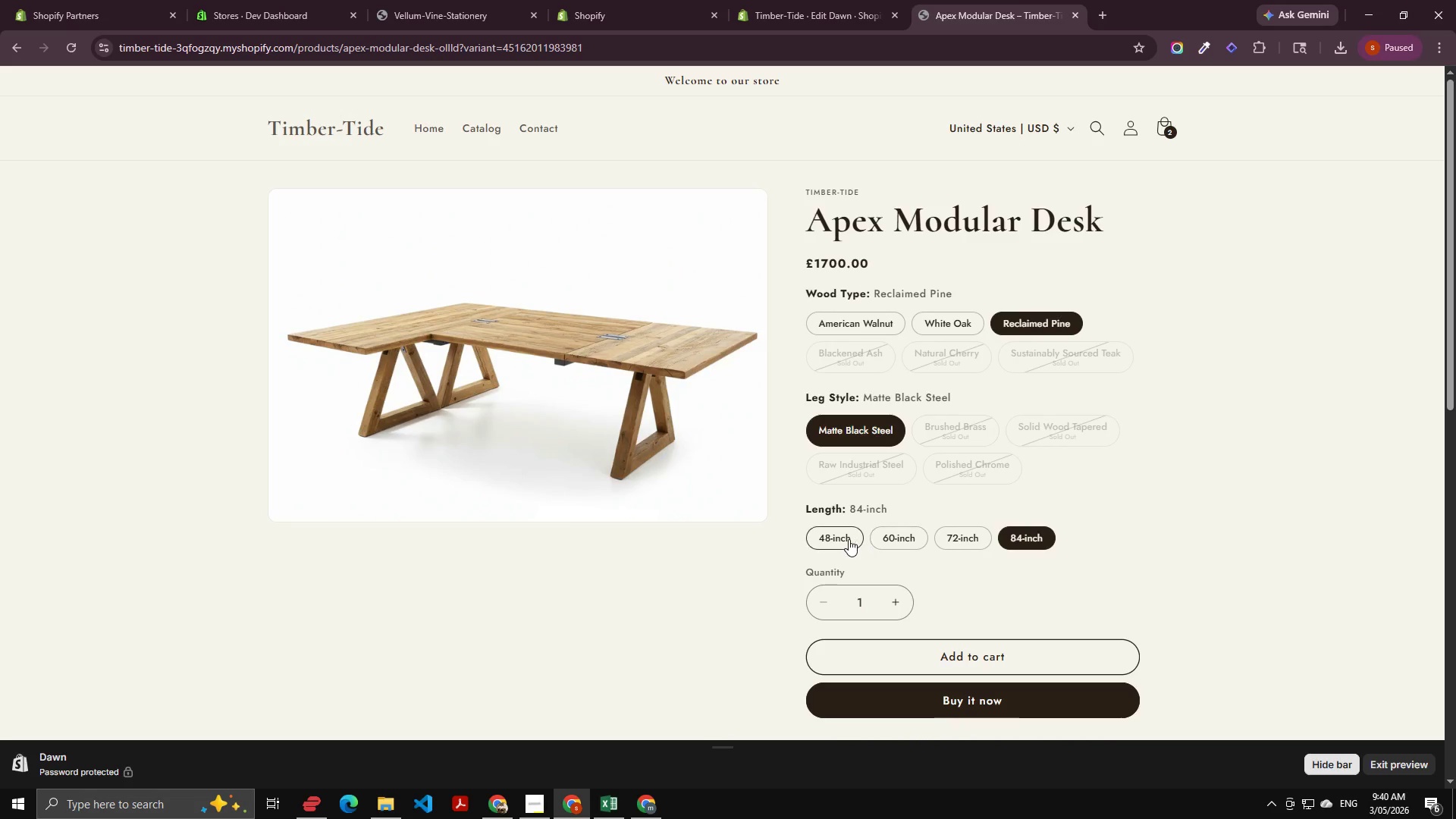 
left_click([839, 541])
 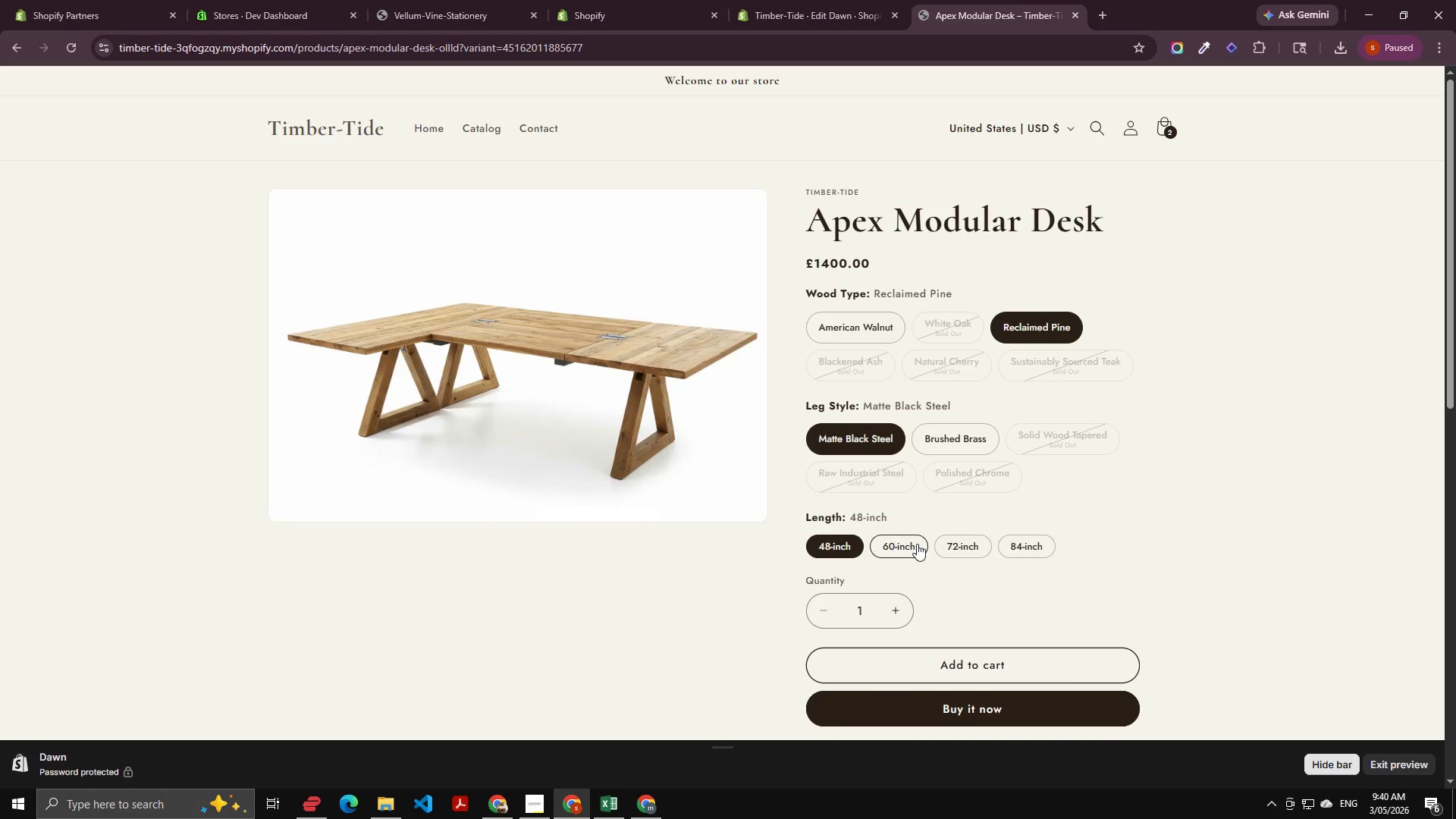 
left_click([914, 544])
 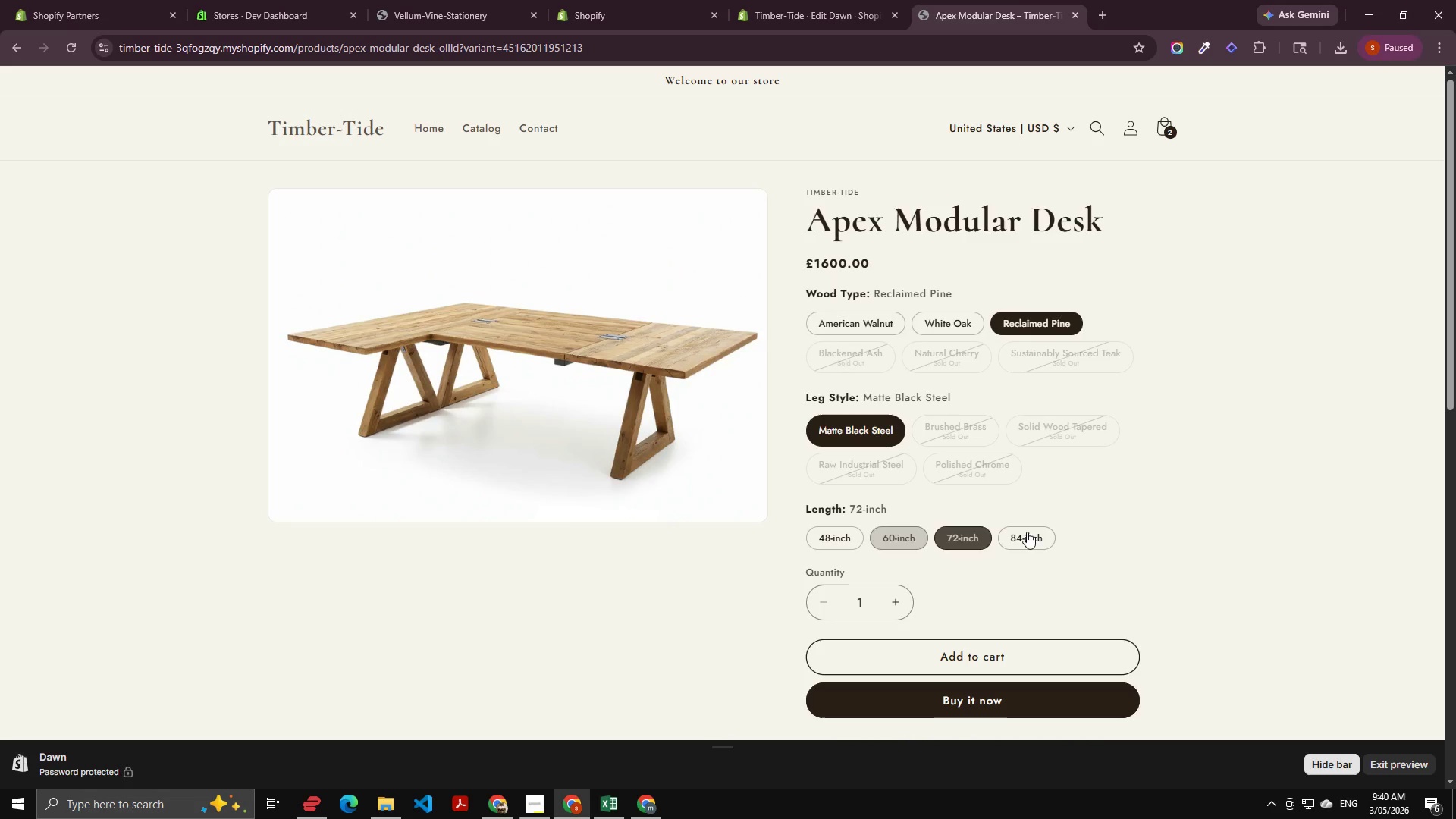 
double_click([1075, 530])
 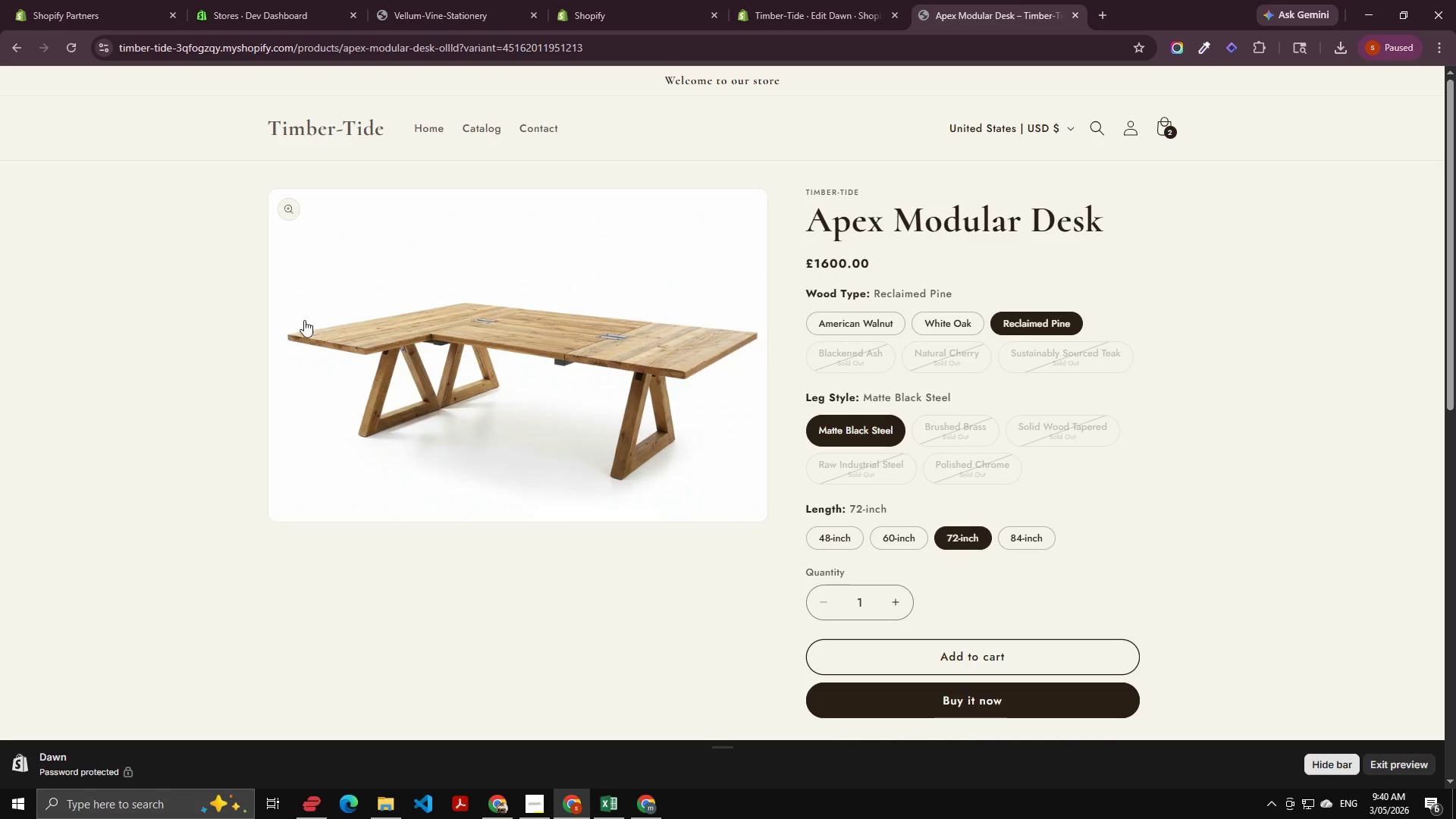 
key(Alt+AltLeft)
 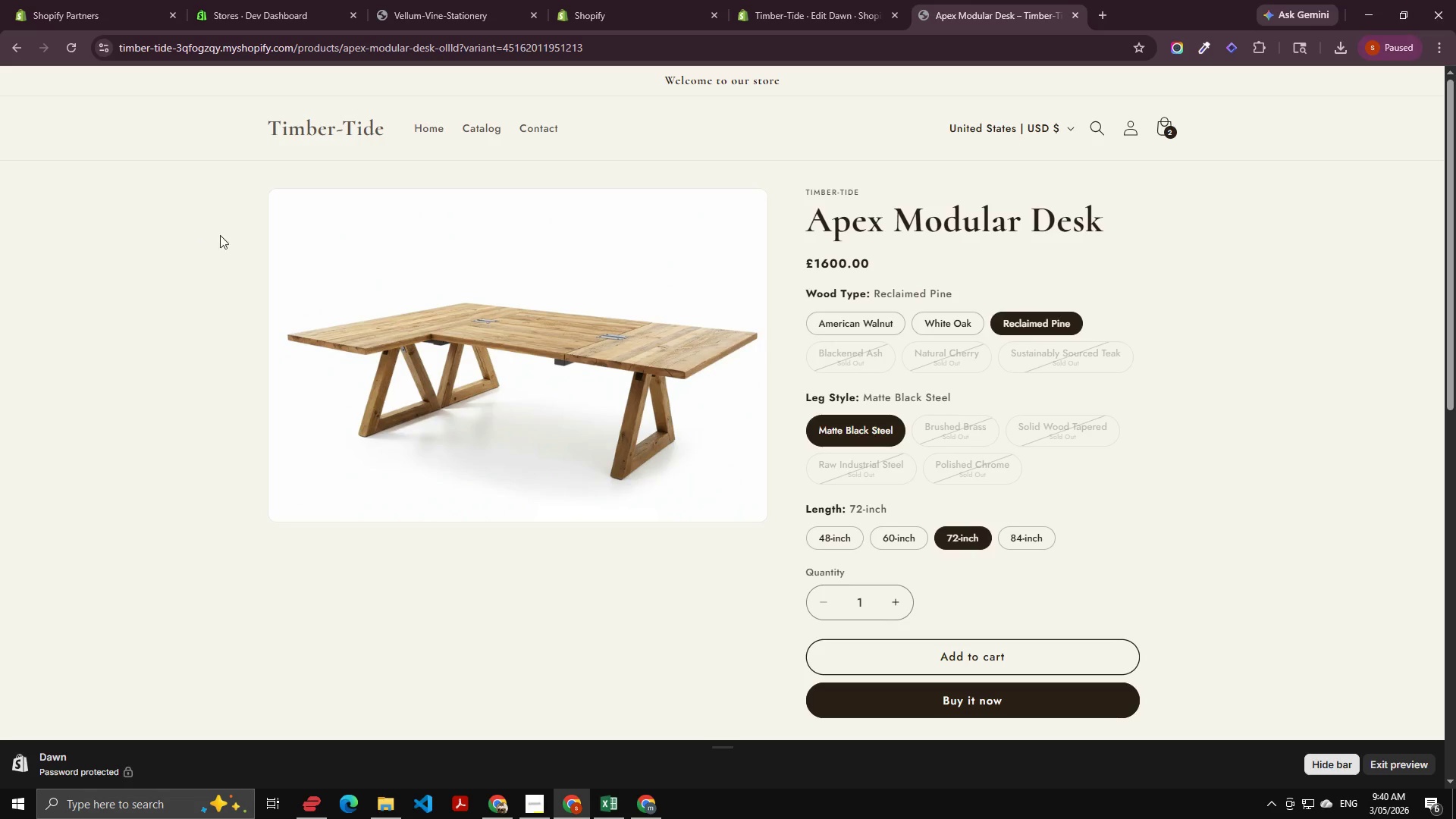 
key(Alt+Tab)
 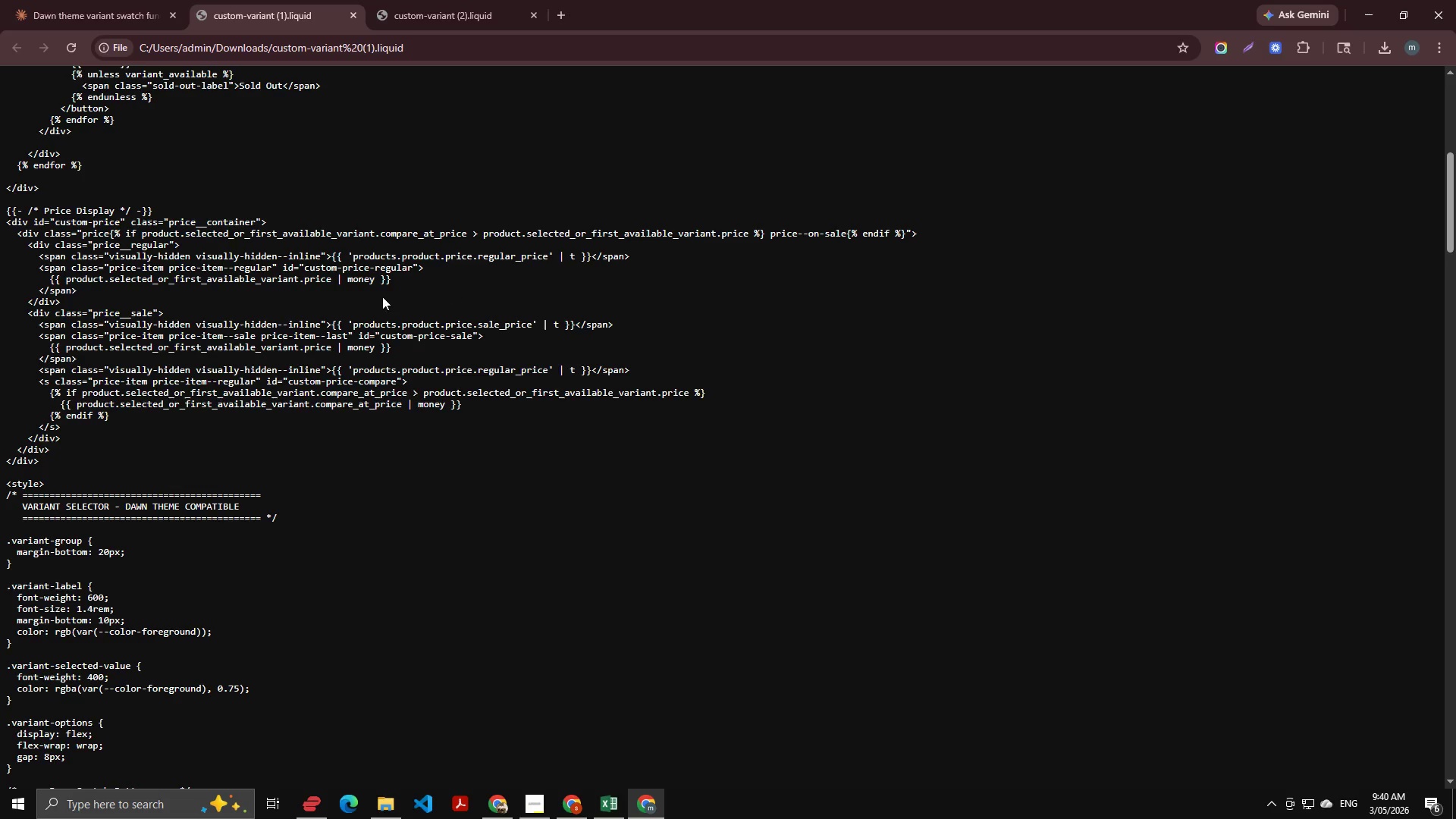 
key(Alt+AltLeft)
 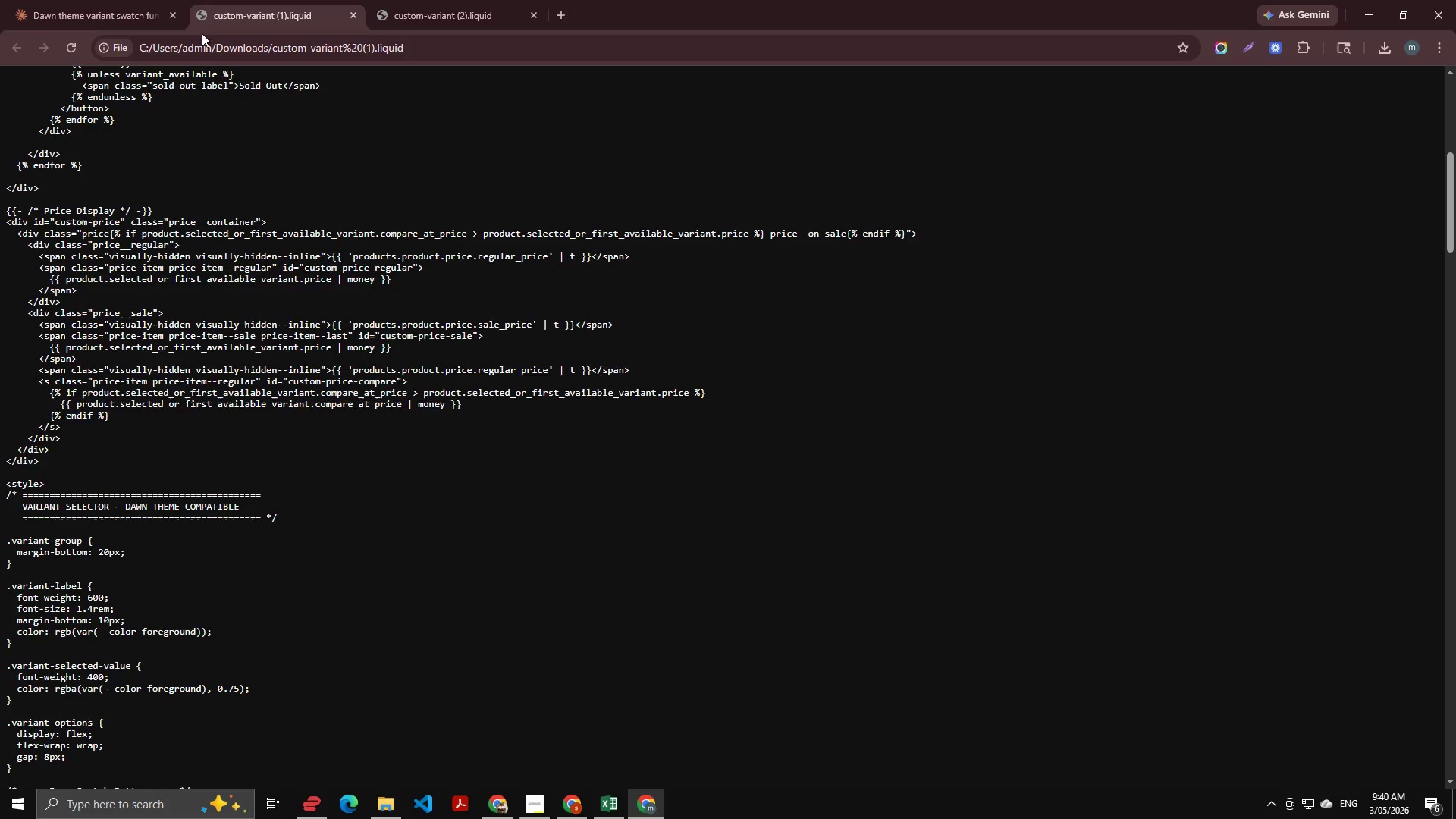 
key(Alt+Tab)
 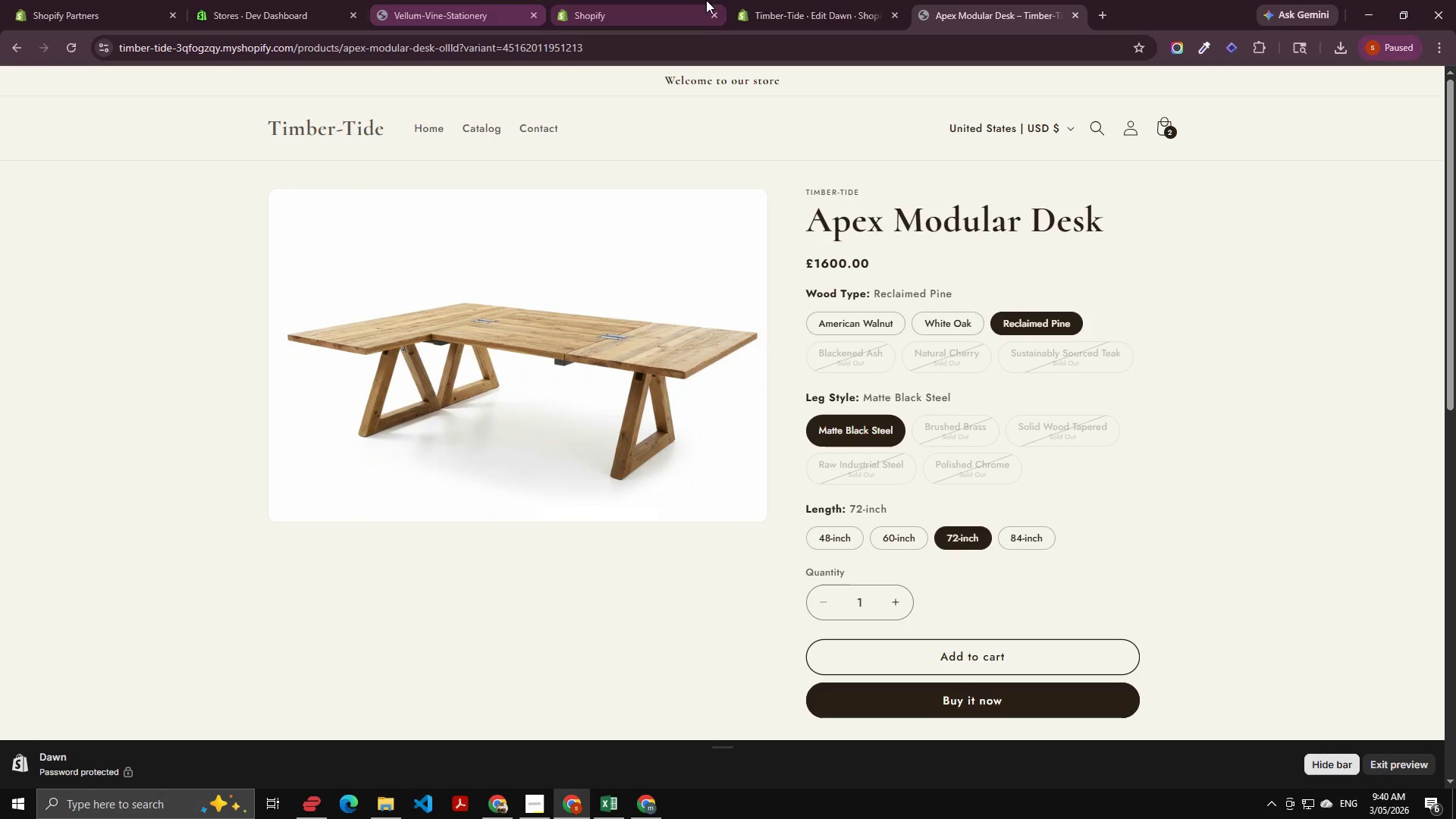 
left_click([752, 1])
 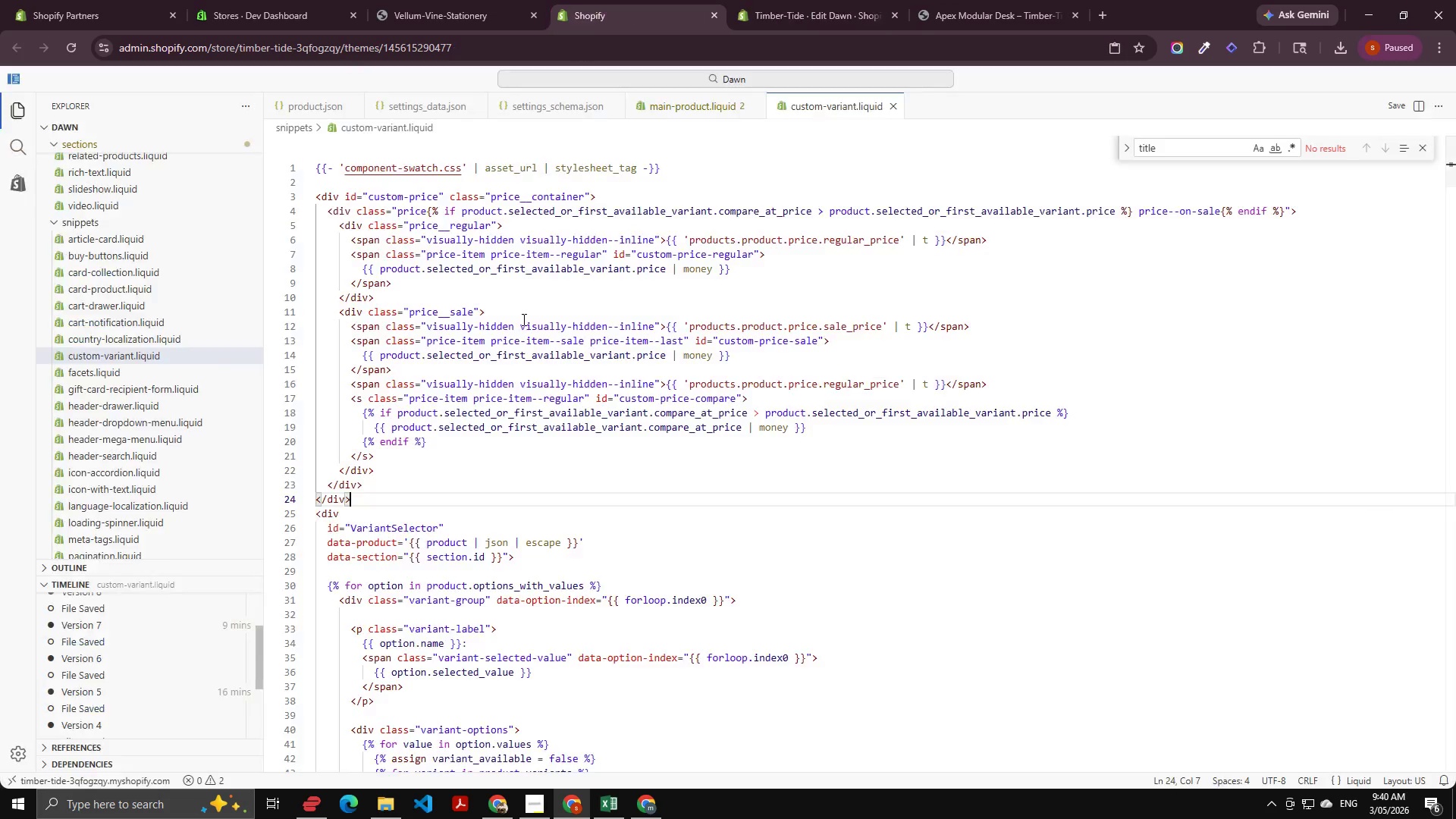 
double_click([521, 324])
 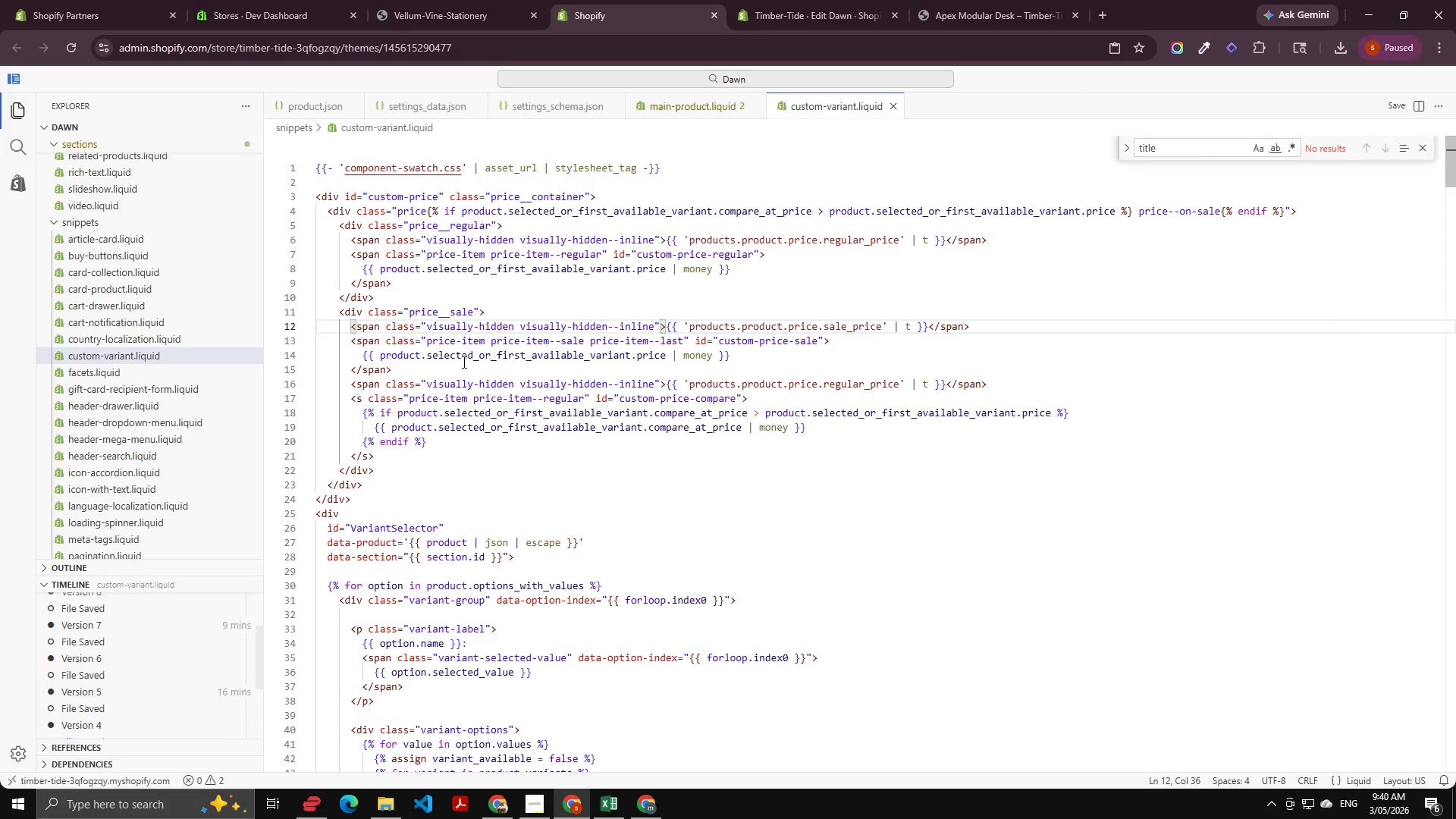 
key(Control+A)
 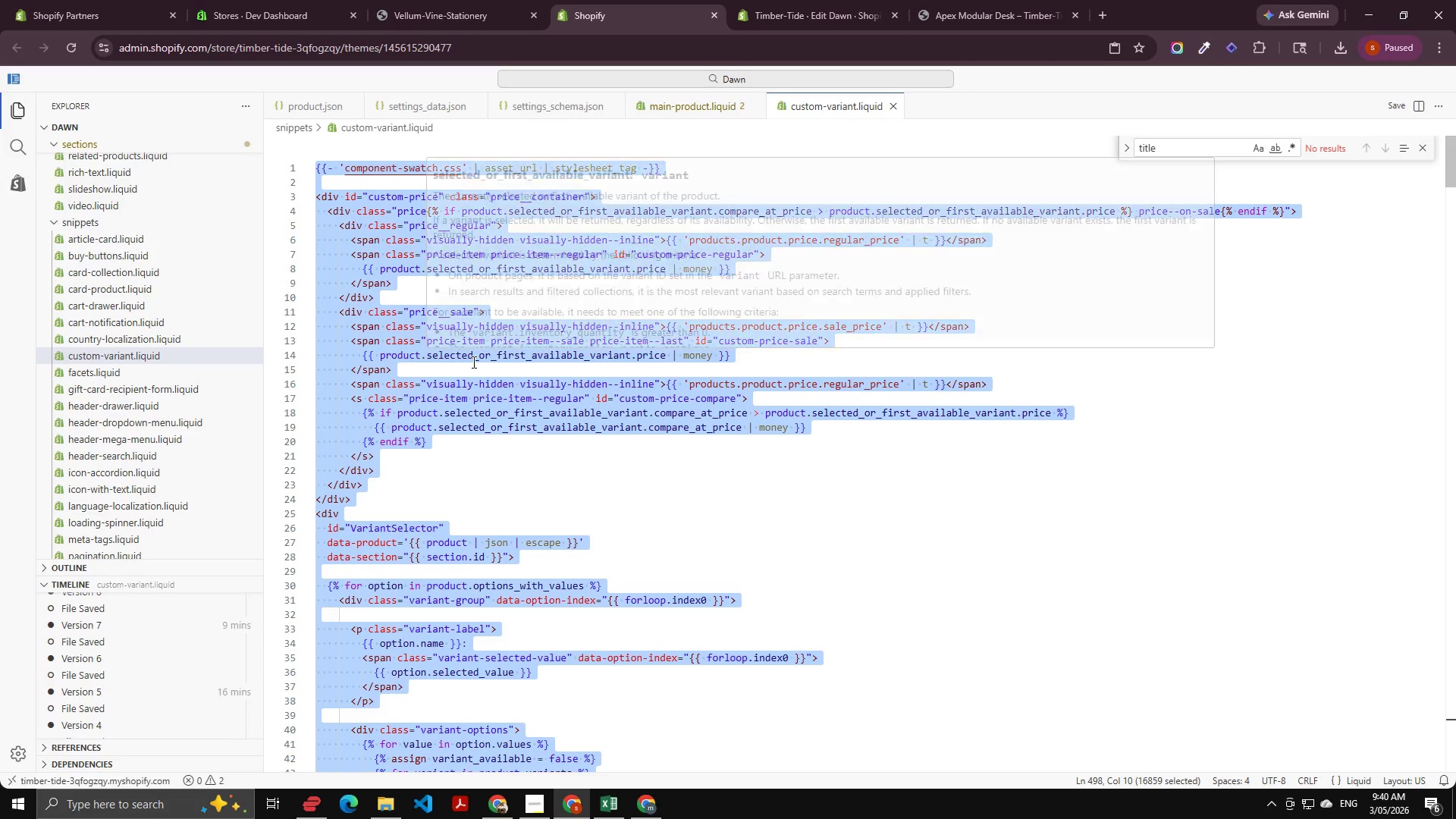 
key(Control+C)
 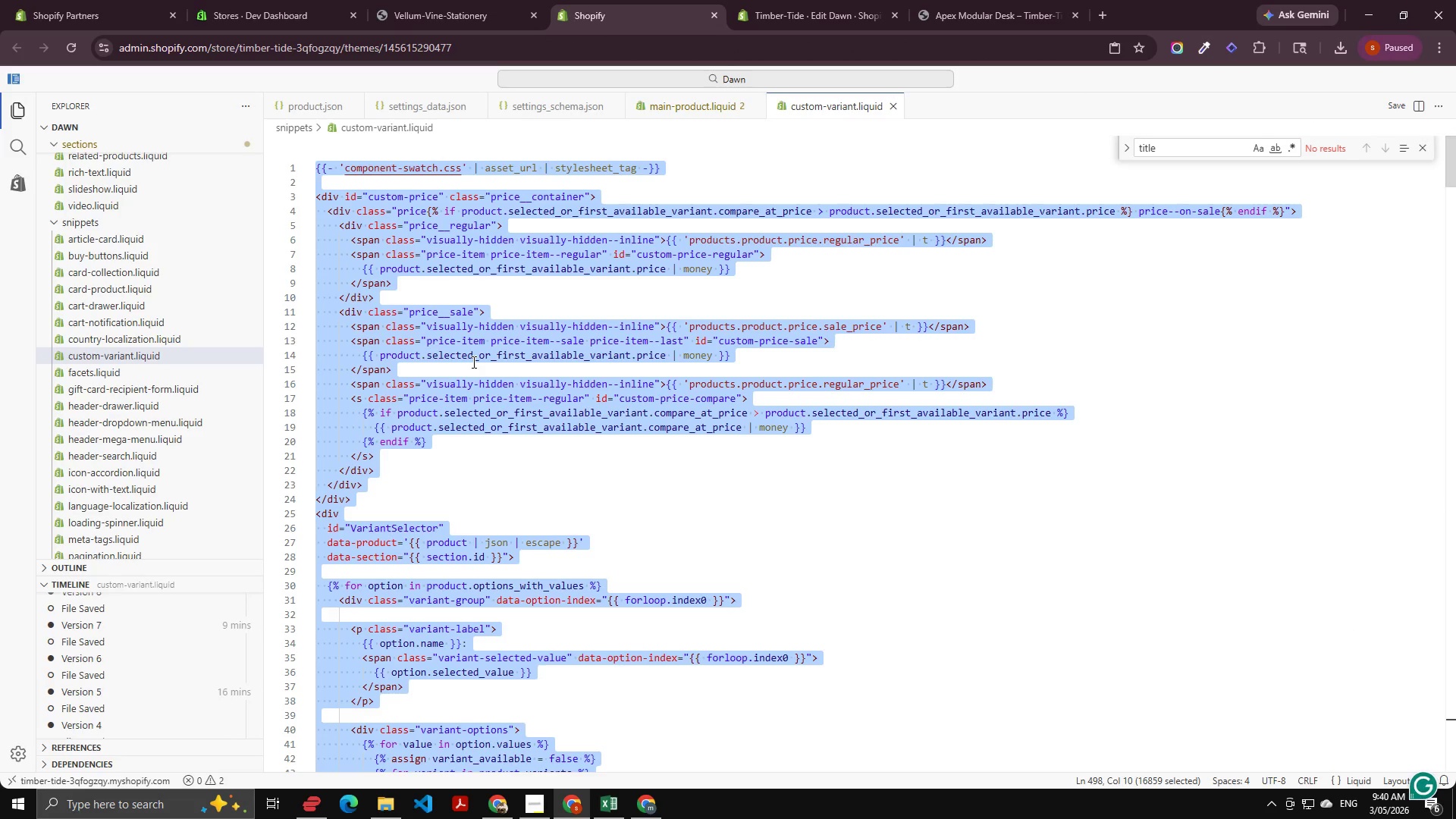 
key(Control+C)
 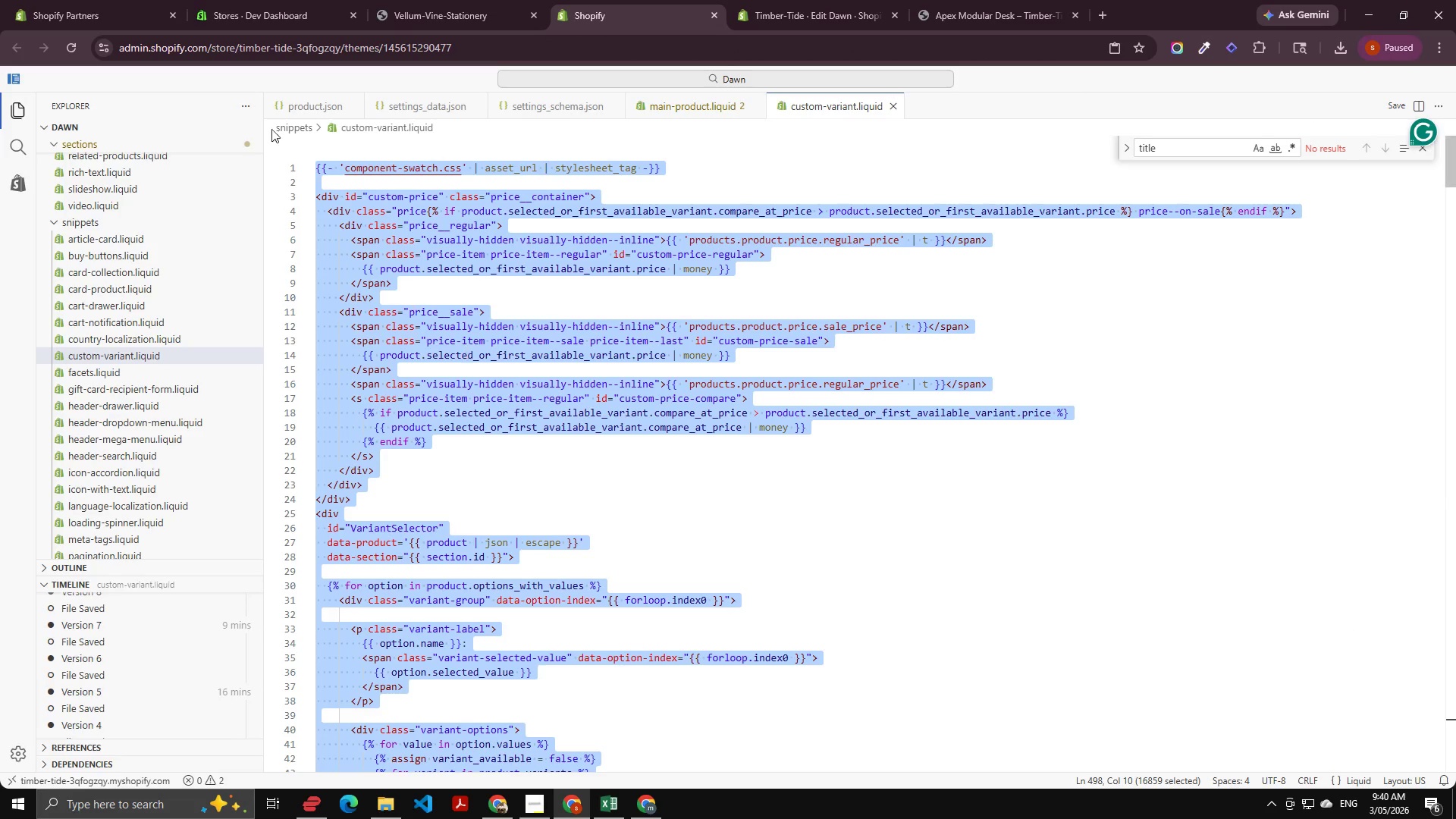 
key(Alt+AltLeft)
 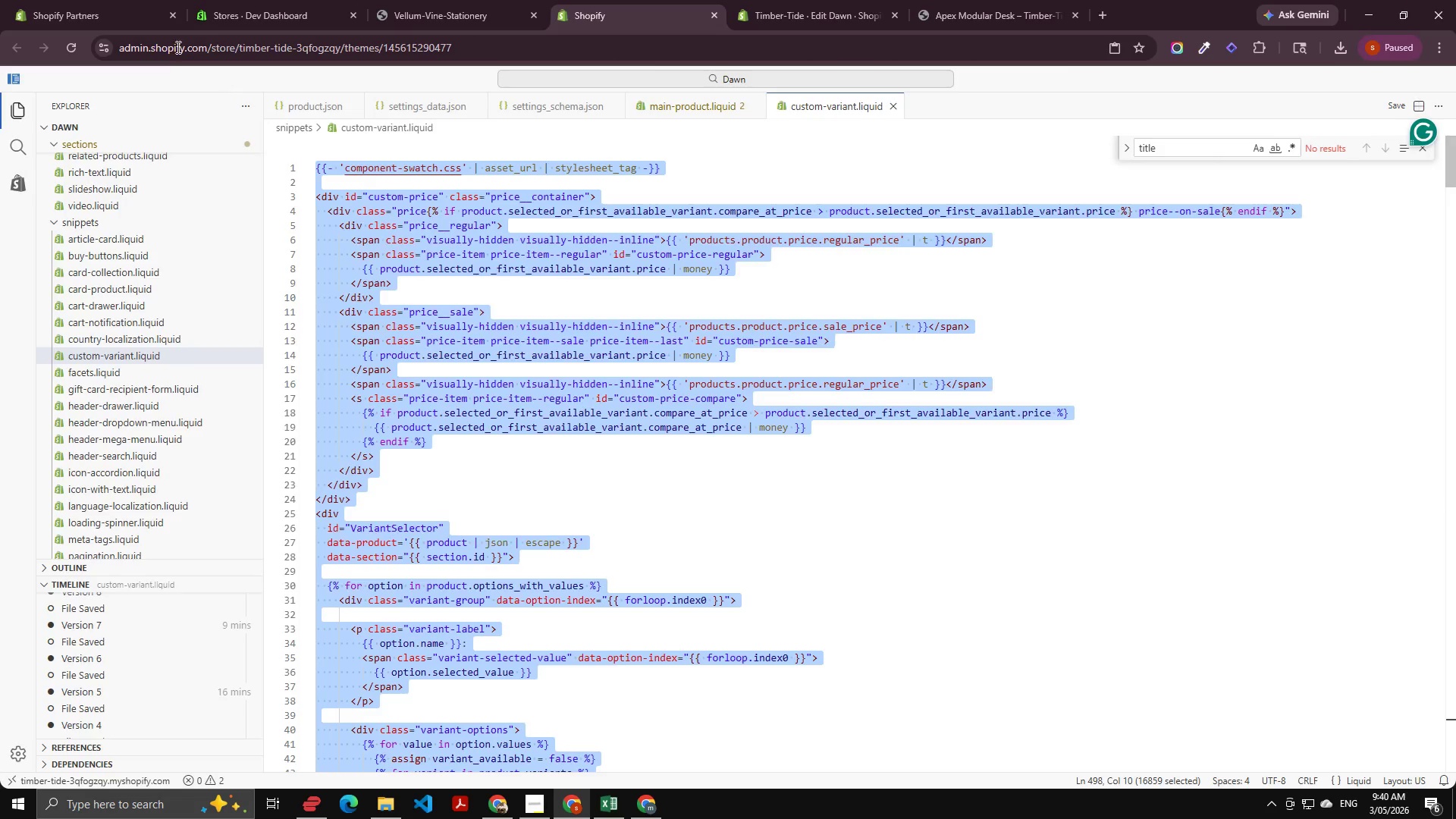 
key(Alt+Tab)
 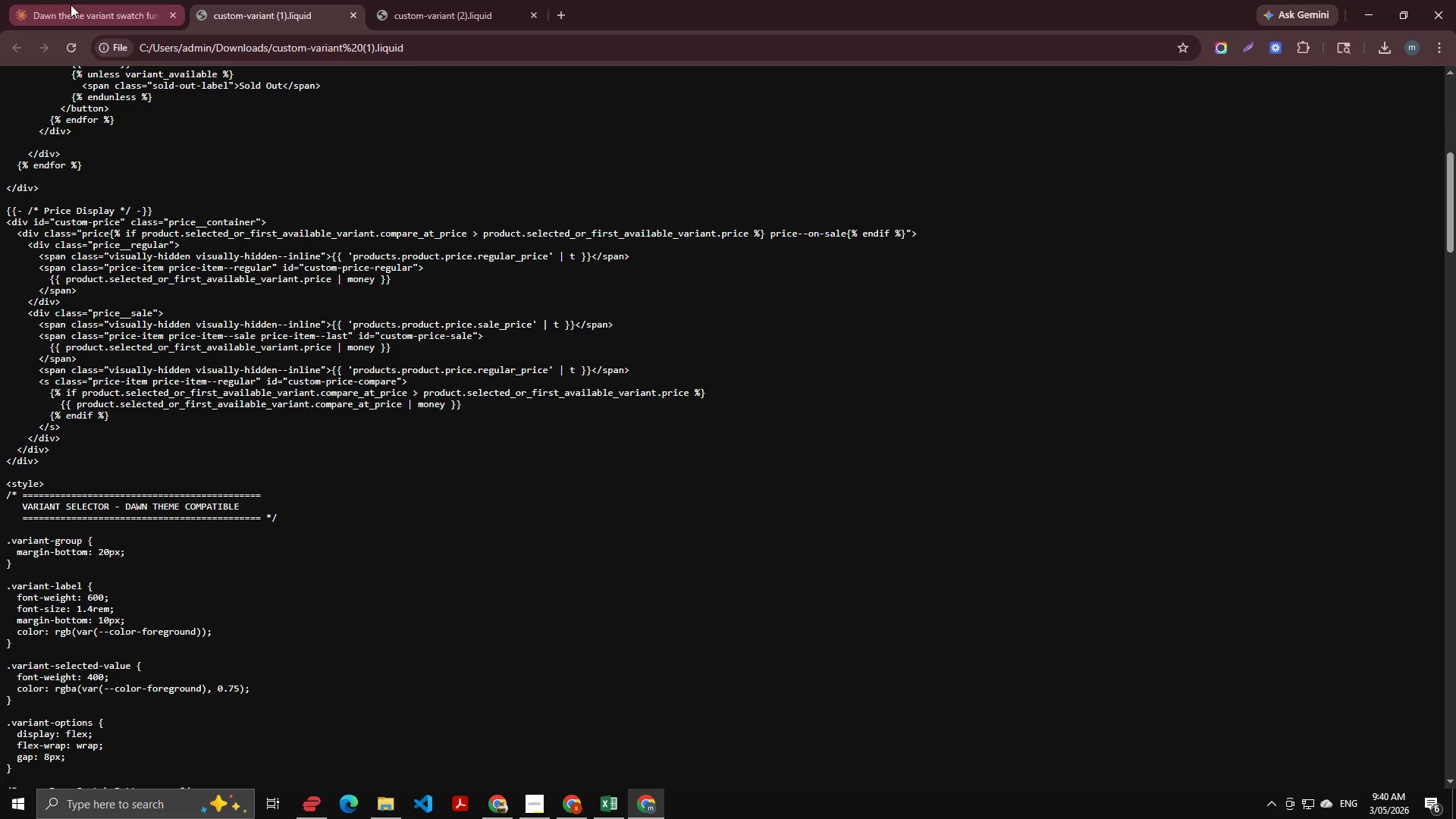 
left_click([71, 5])
 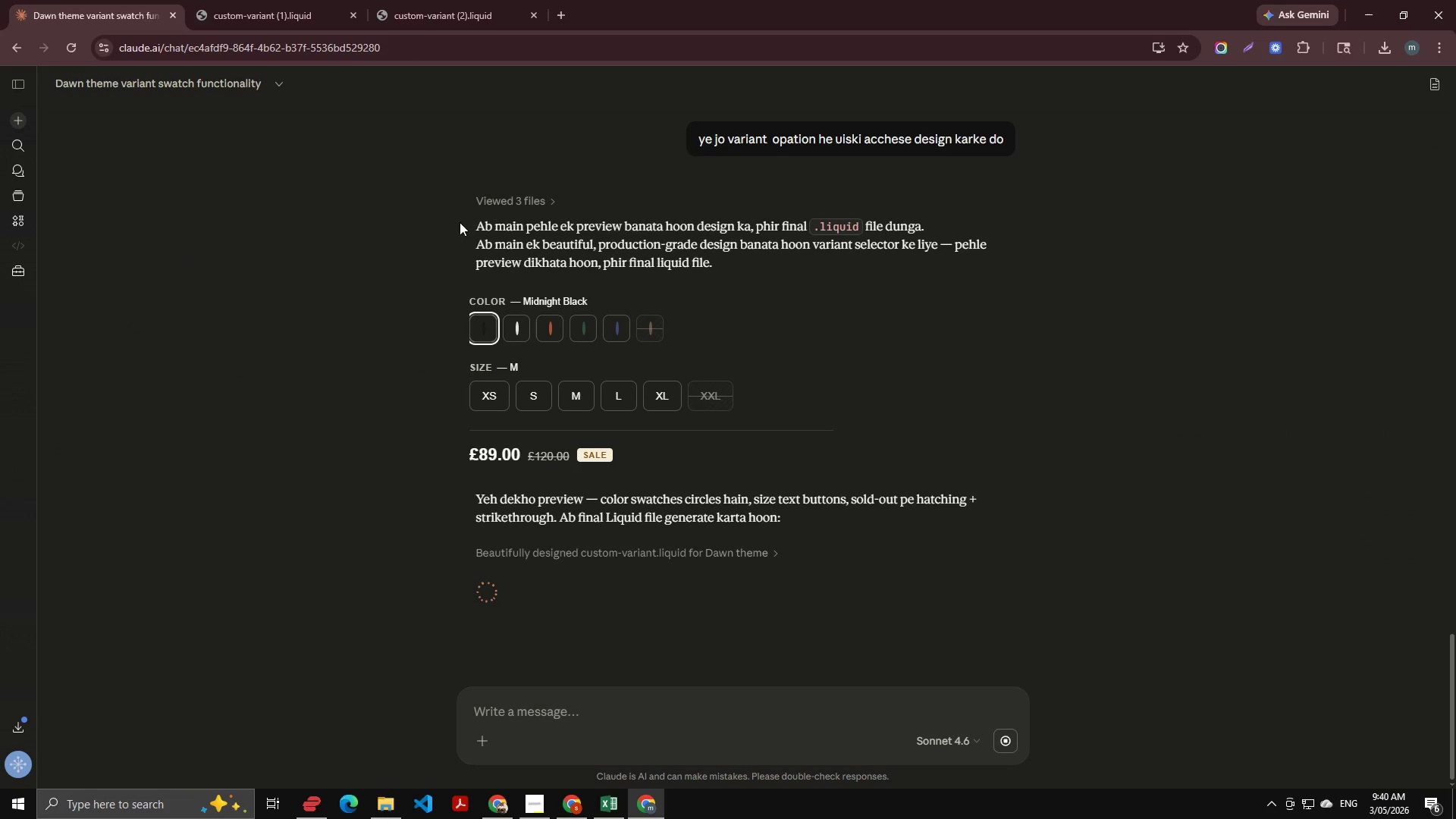 
scroll: coordinate [654, 485], scroll_direction: down, amount: 8.0
 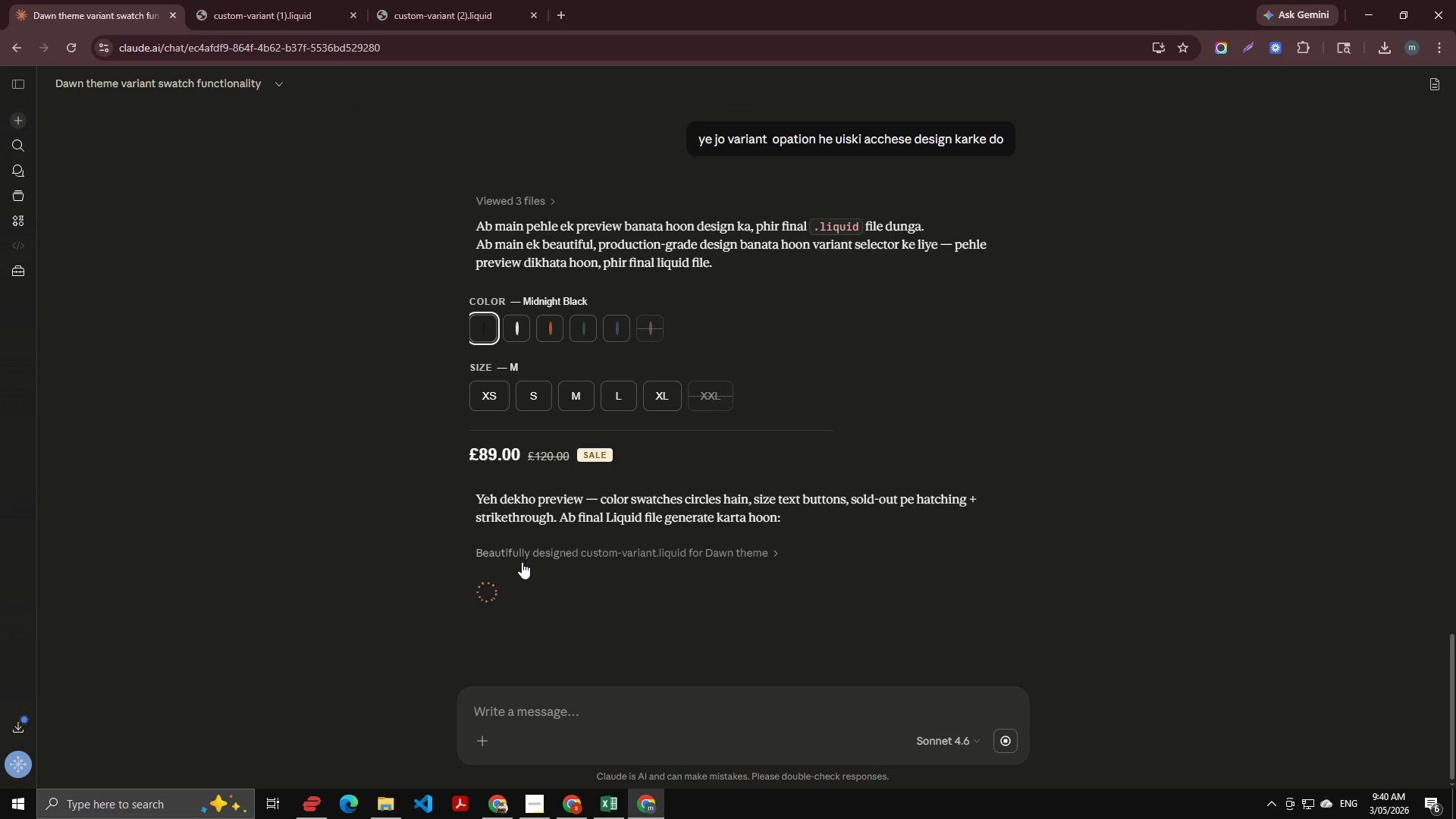 
key(Alt+AltLeft)
 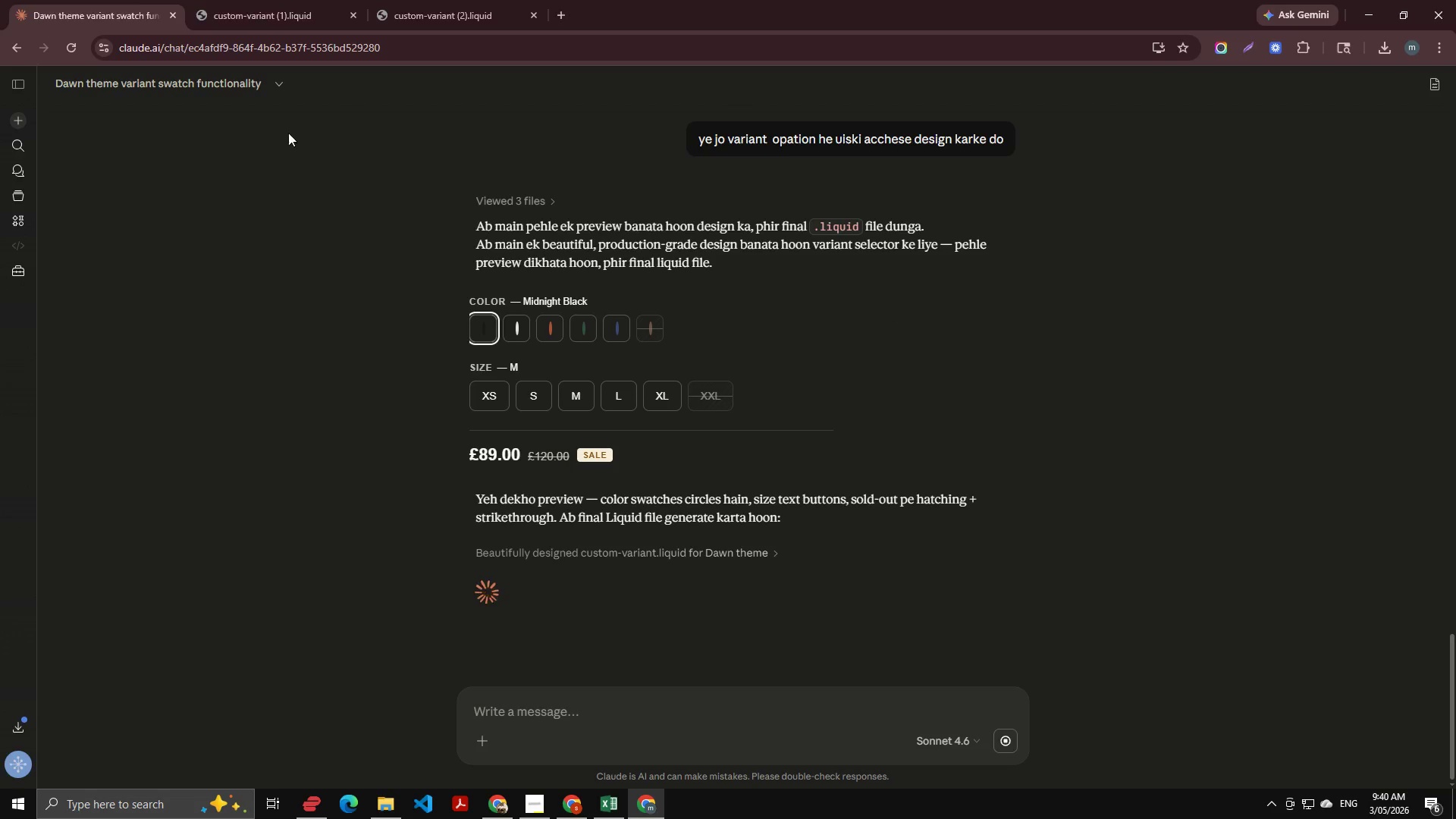 
key(Alt+Tab)
 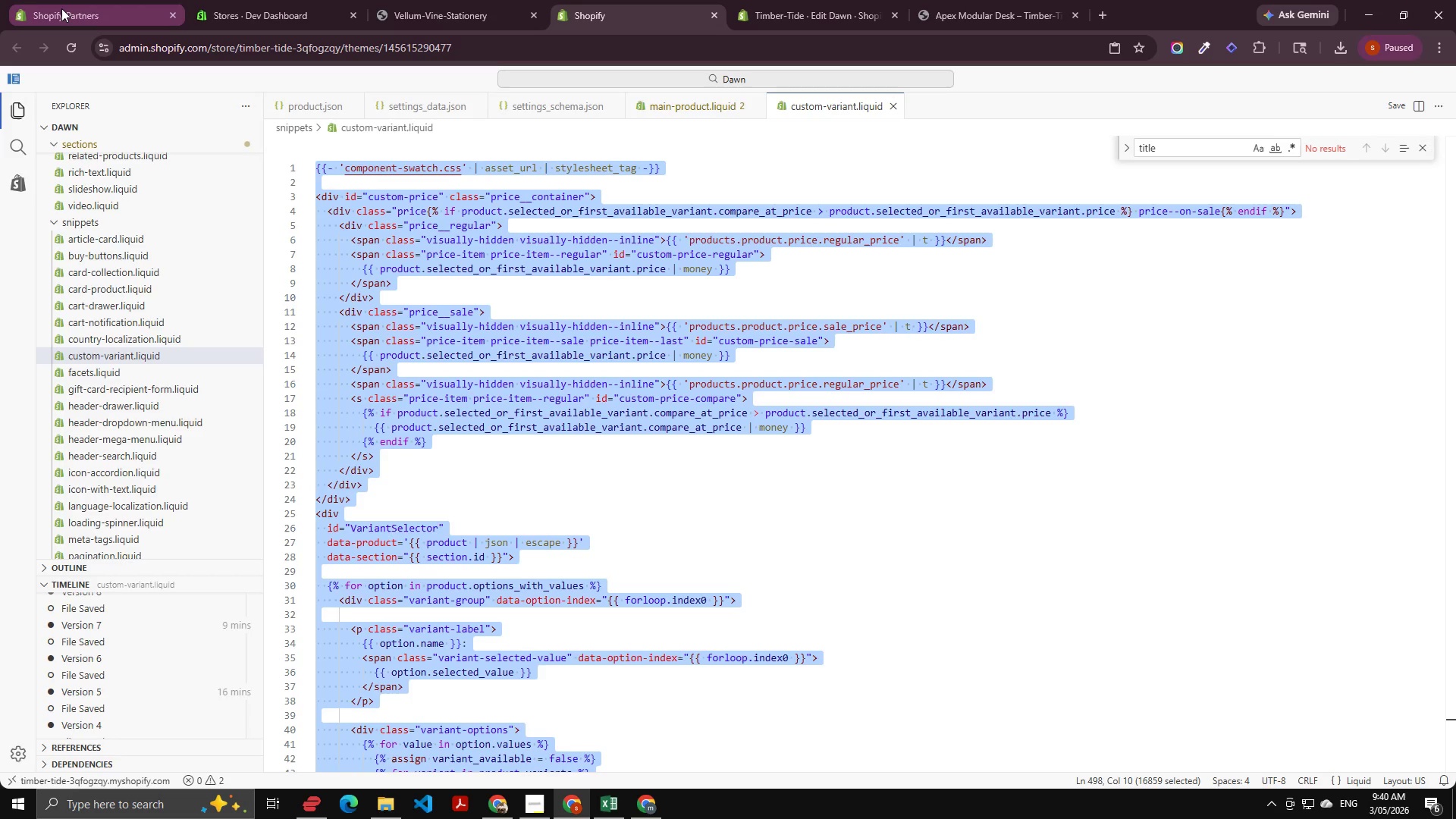 
key(Alt+Tab)
 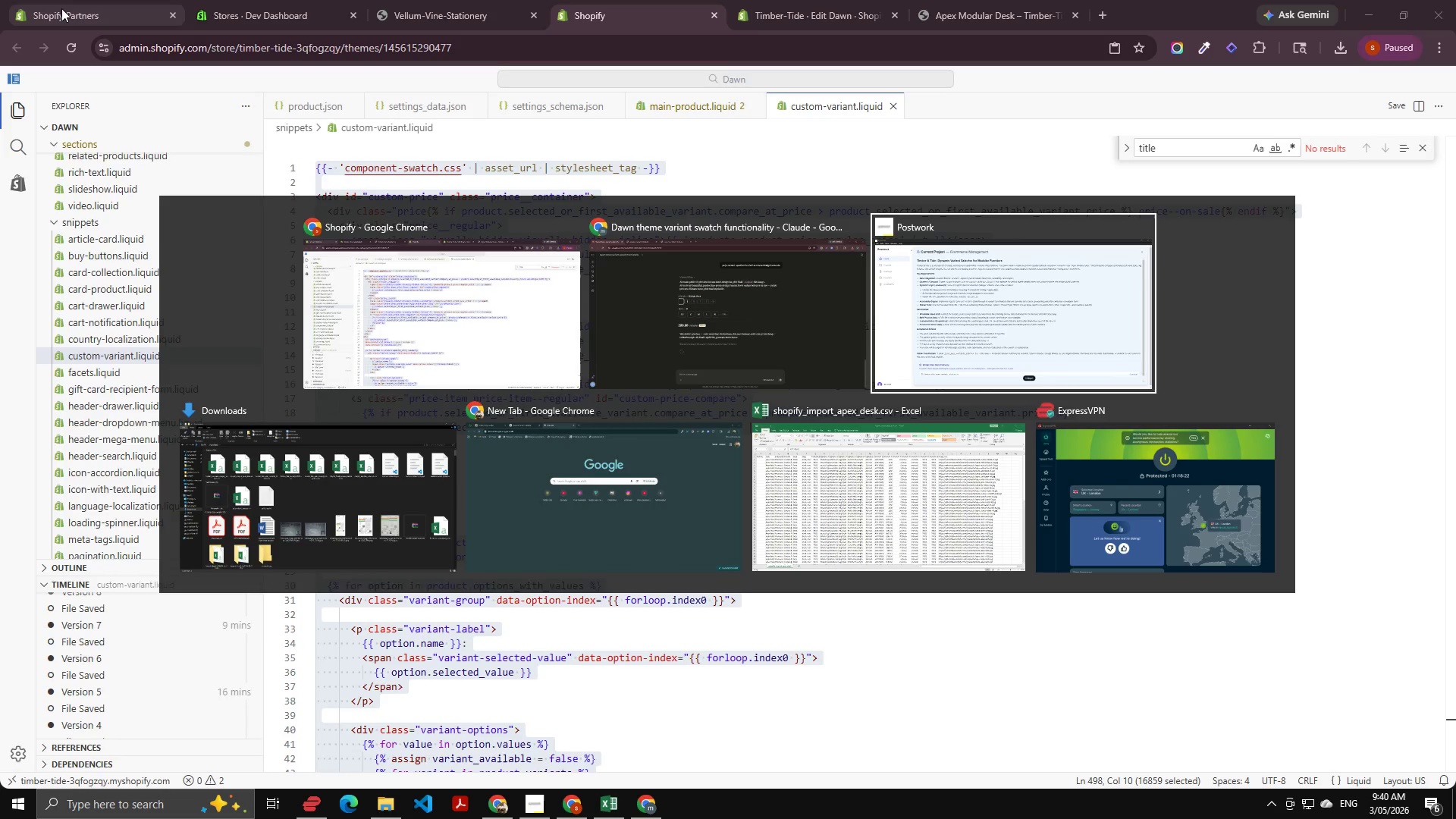 
key(Alt+Tab)